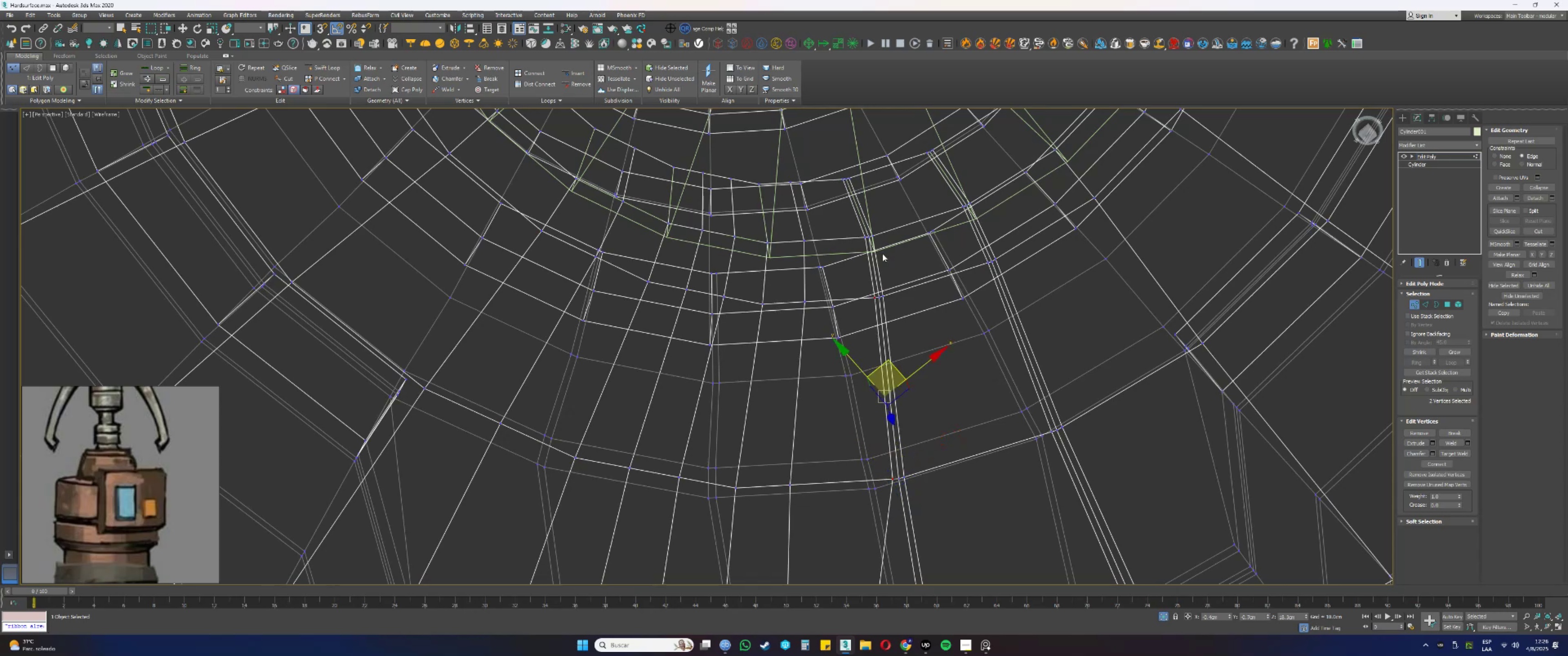 
hold_key(key=AltLeft, duration=0.73)
 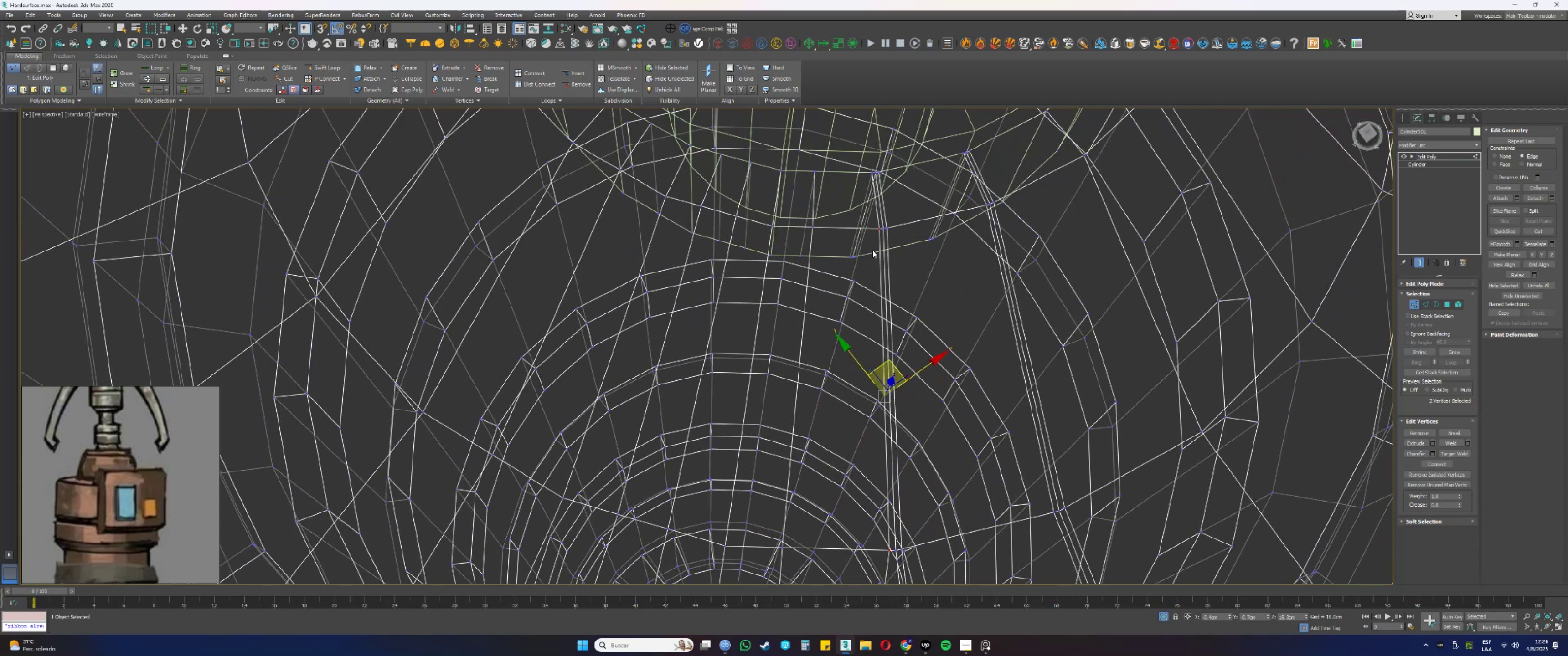 
key(F3)
 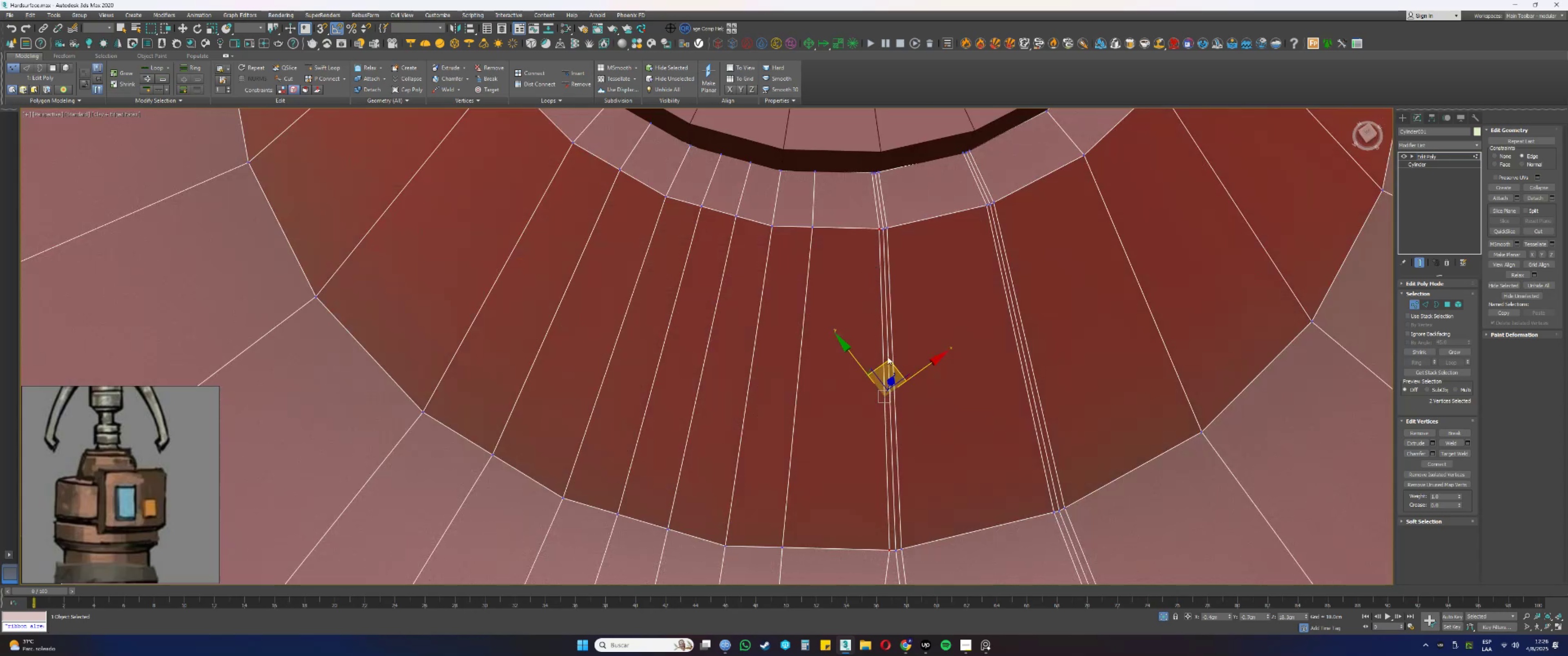 
left_click_drag(start_coordinate=[888, 362], to_coordinate=[856, 353])
 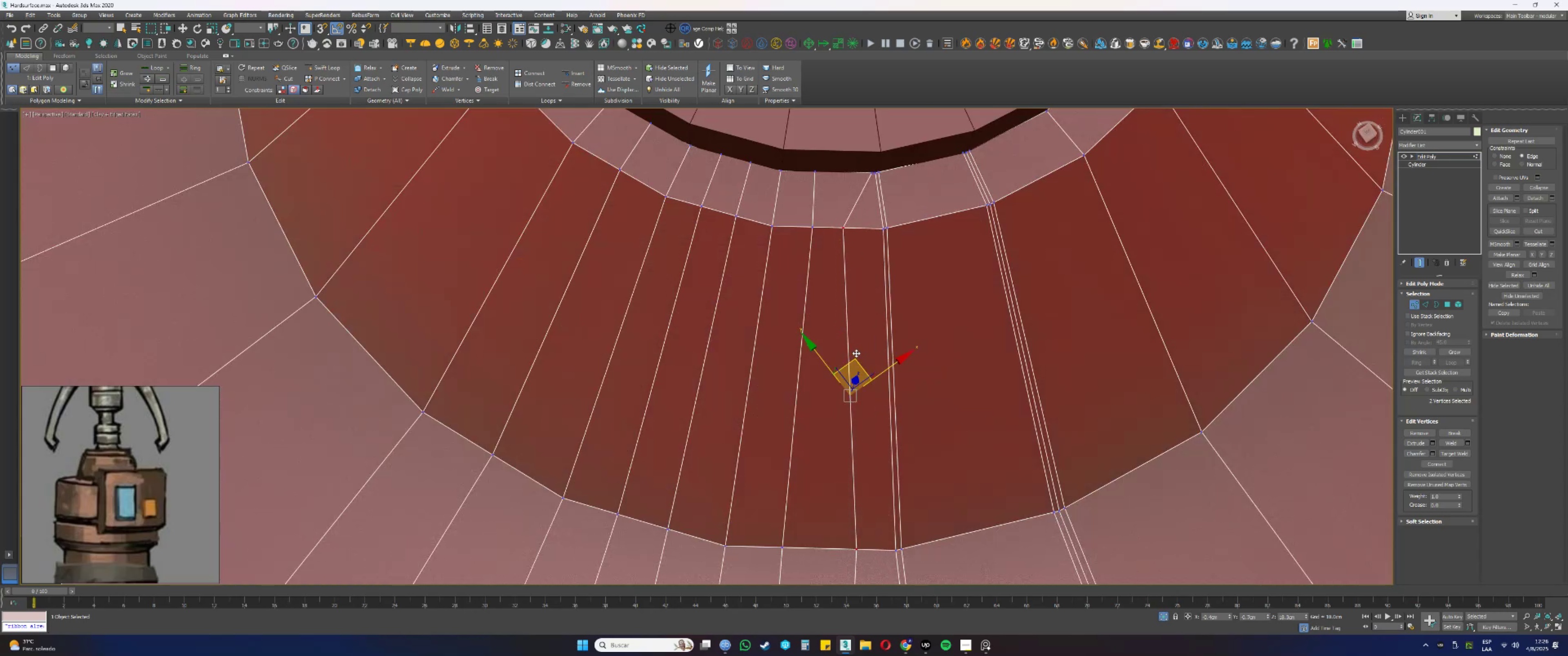 
hold_key(key=AltLeft, duration=0.59)
 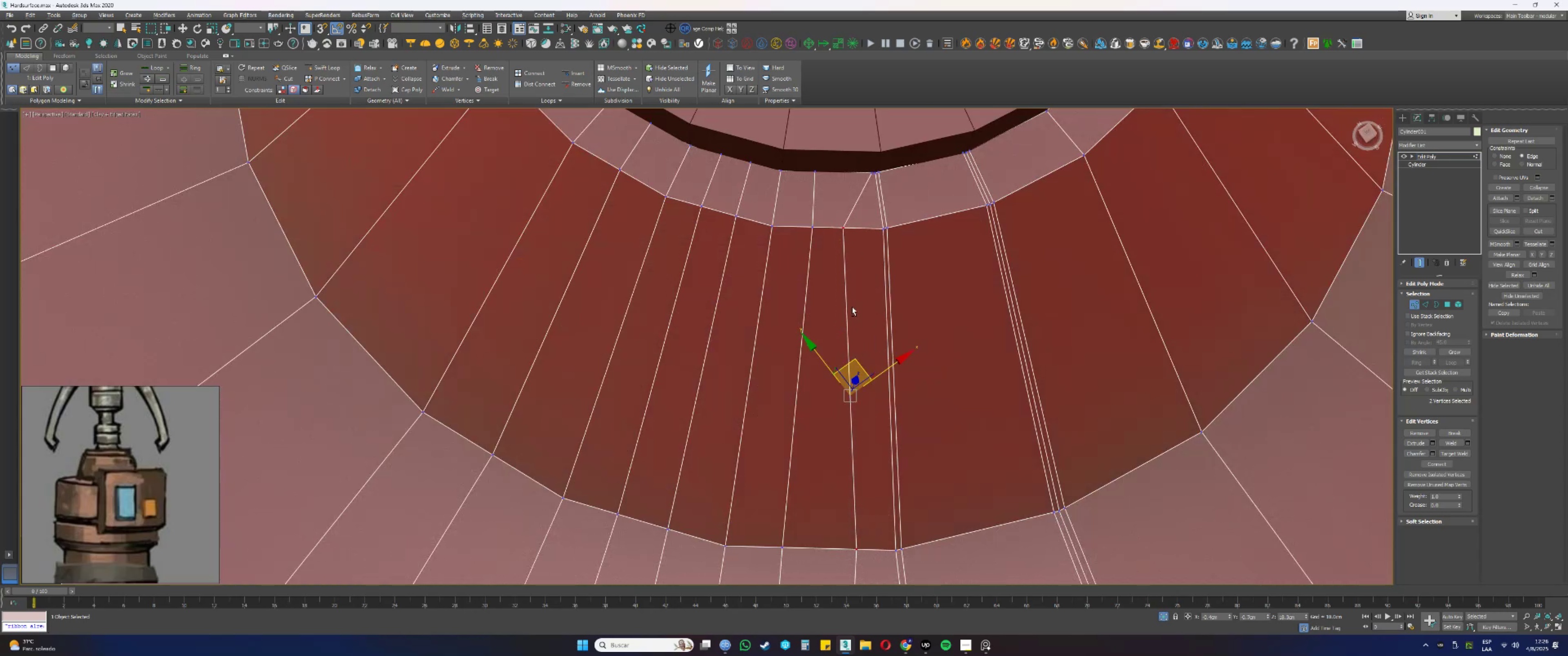 
hold_key(key=AltLeft, duration=0.81)
left_click_drag(start_coordinate=[857, 272], to_coordinate=[830, 220])
 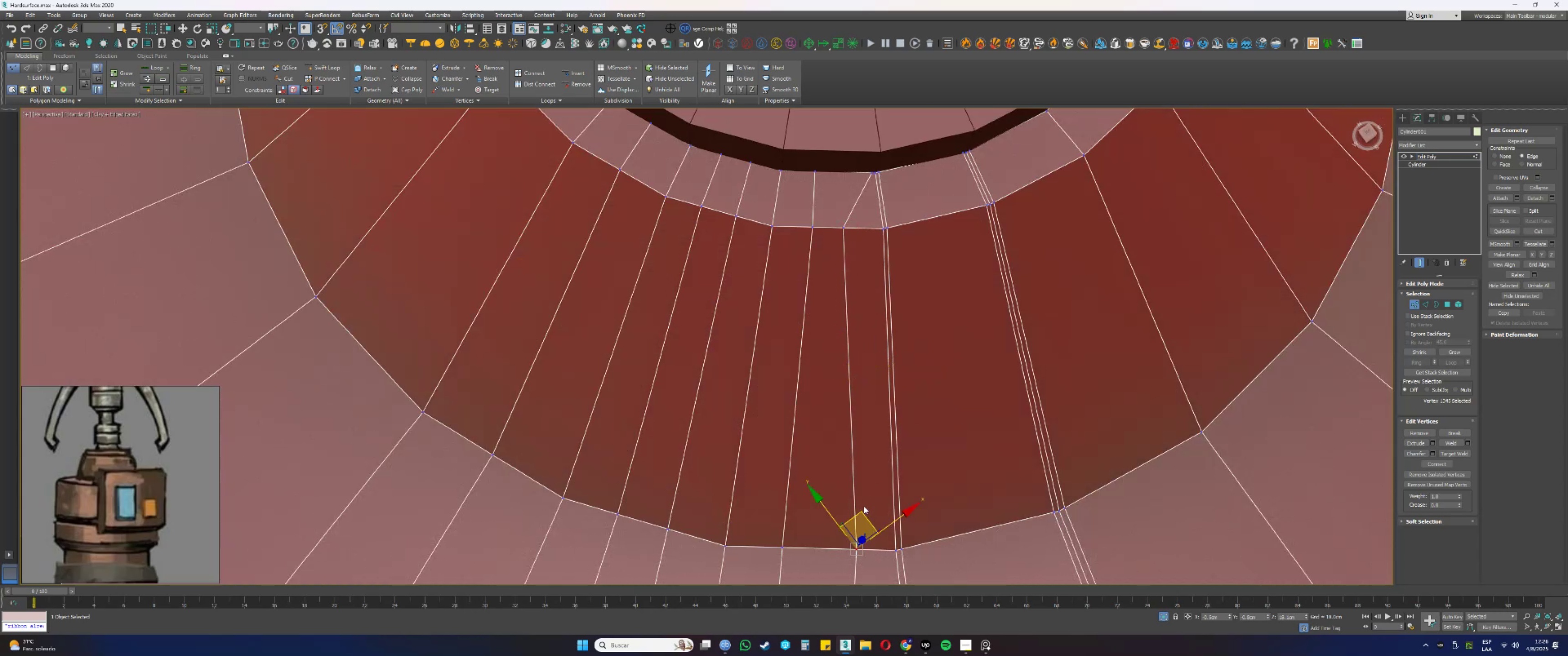 
left_click_drag(start_coordinate=[860, 515], to_coordinate=[841, 516])
 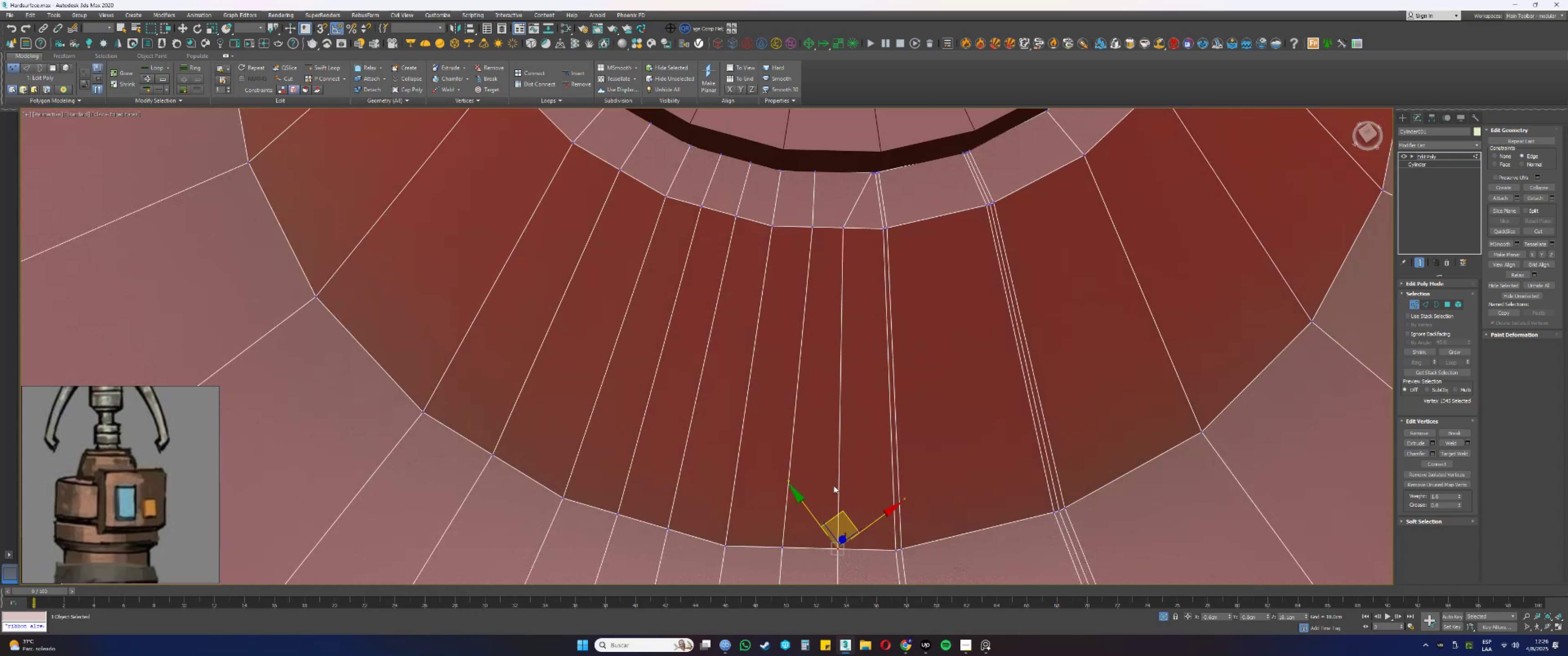 
key(Alt+AltLeft)
 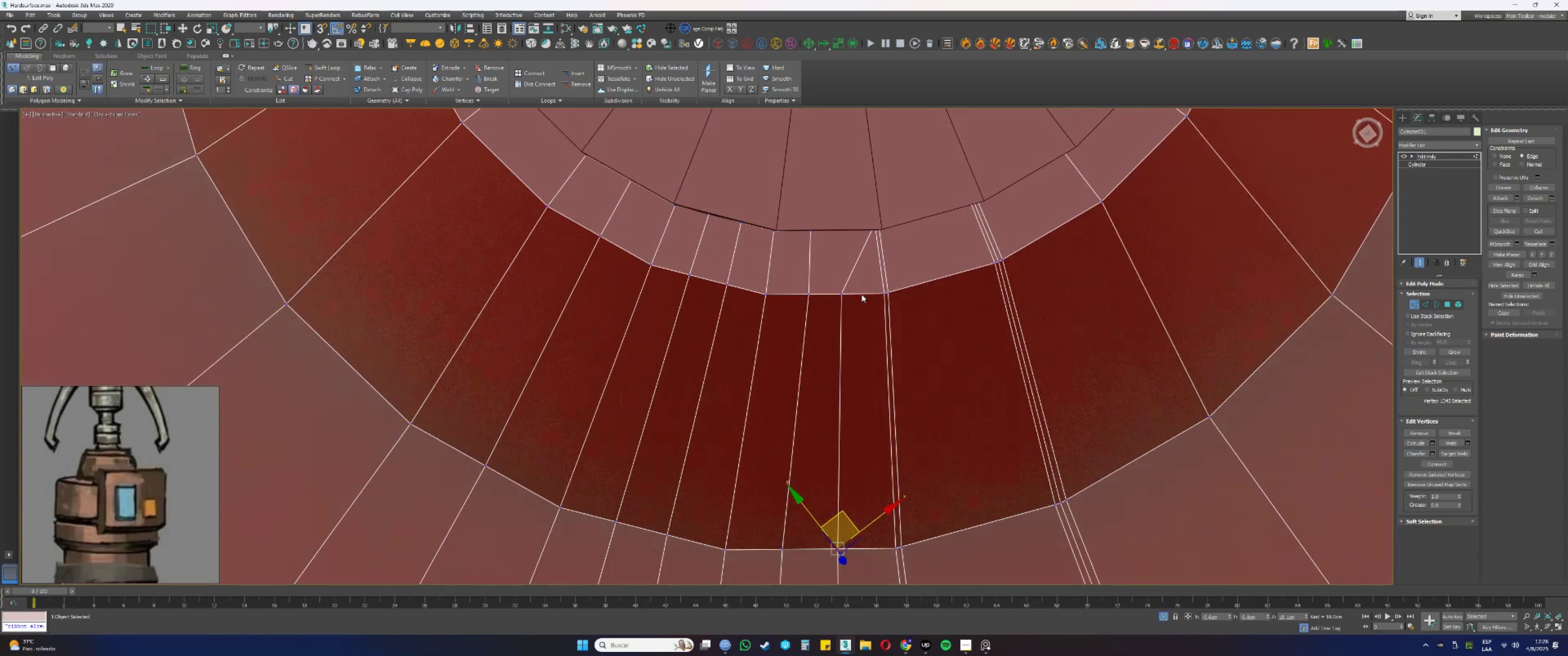 
key(F3)
 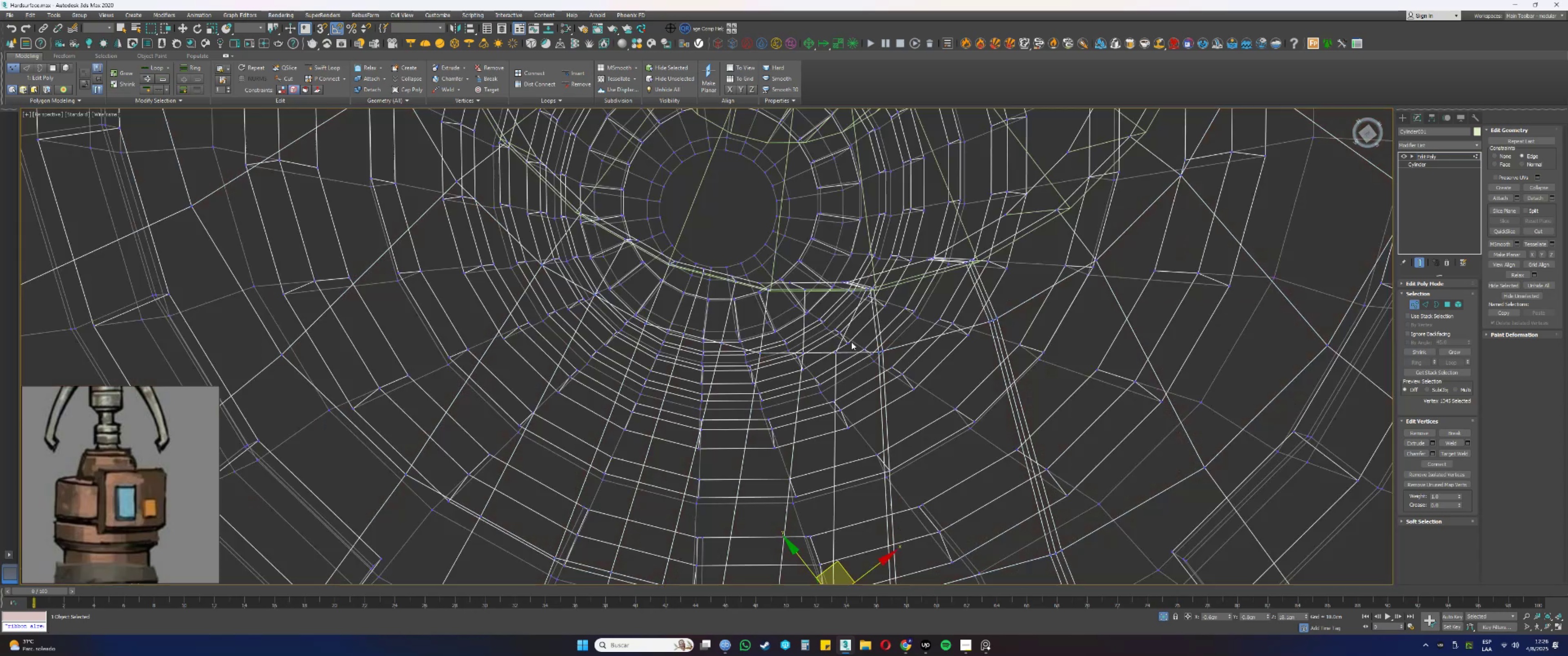 
scroll: coordinate [876, 288], scroll_direction: up, amount: 2.0
 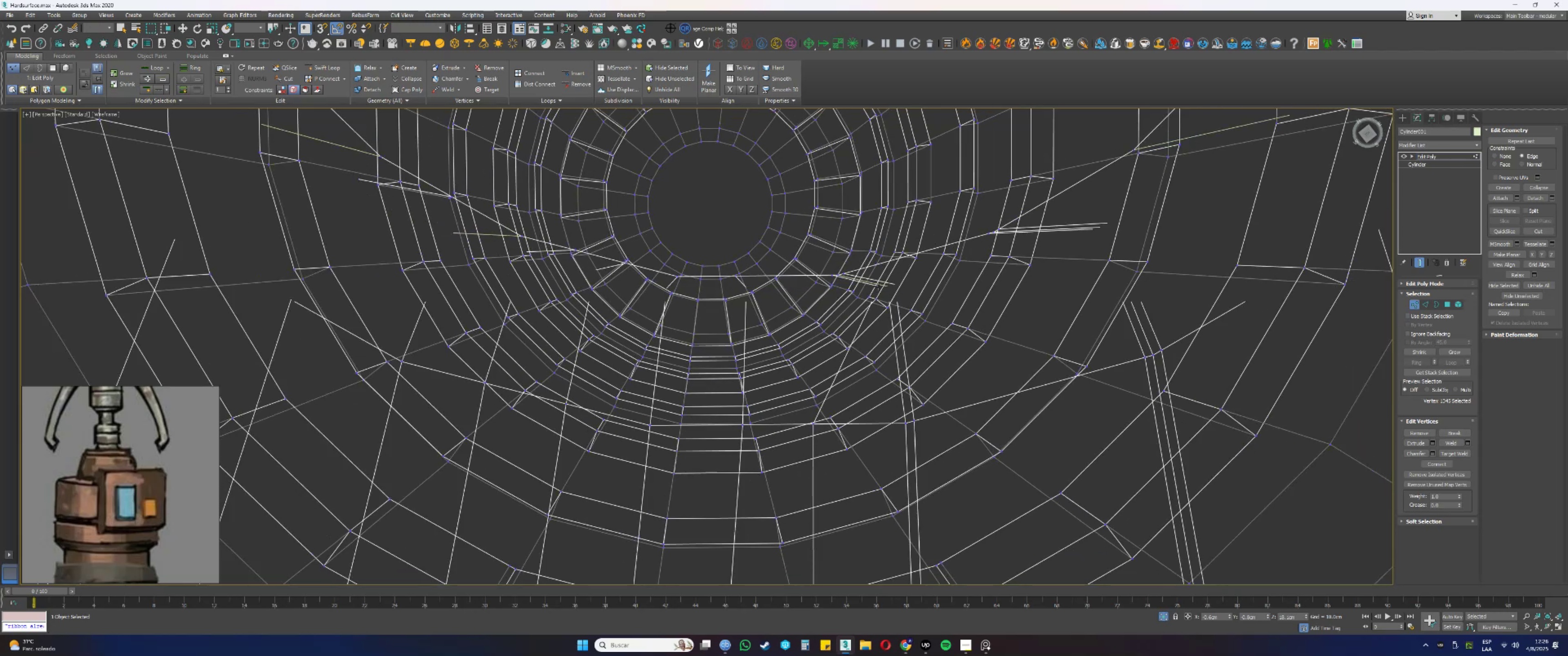 
scroll: coordinate [880, 287], scroll_direction: down, amount: 2.0
 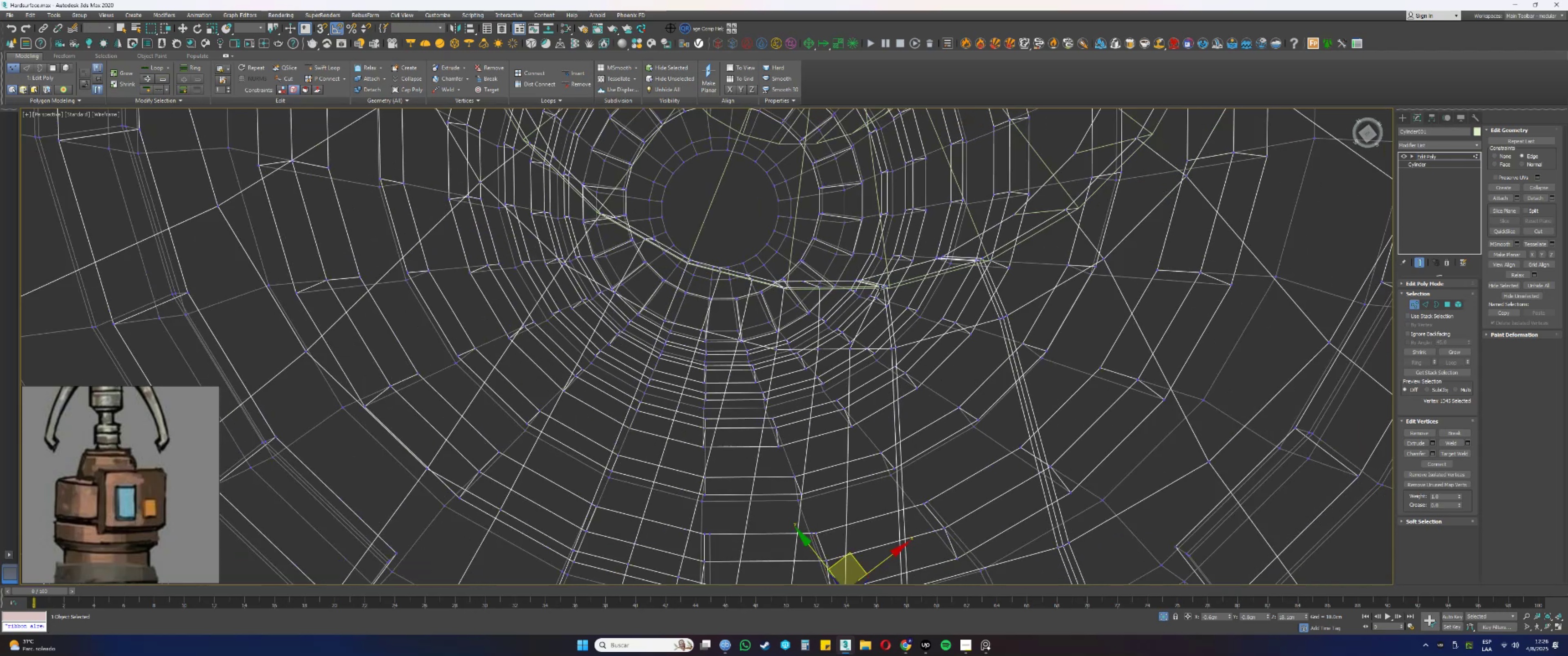 
left_click([880, 288])
 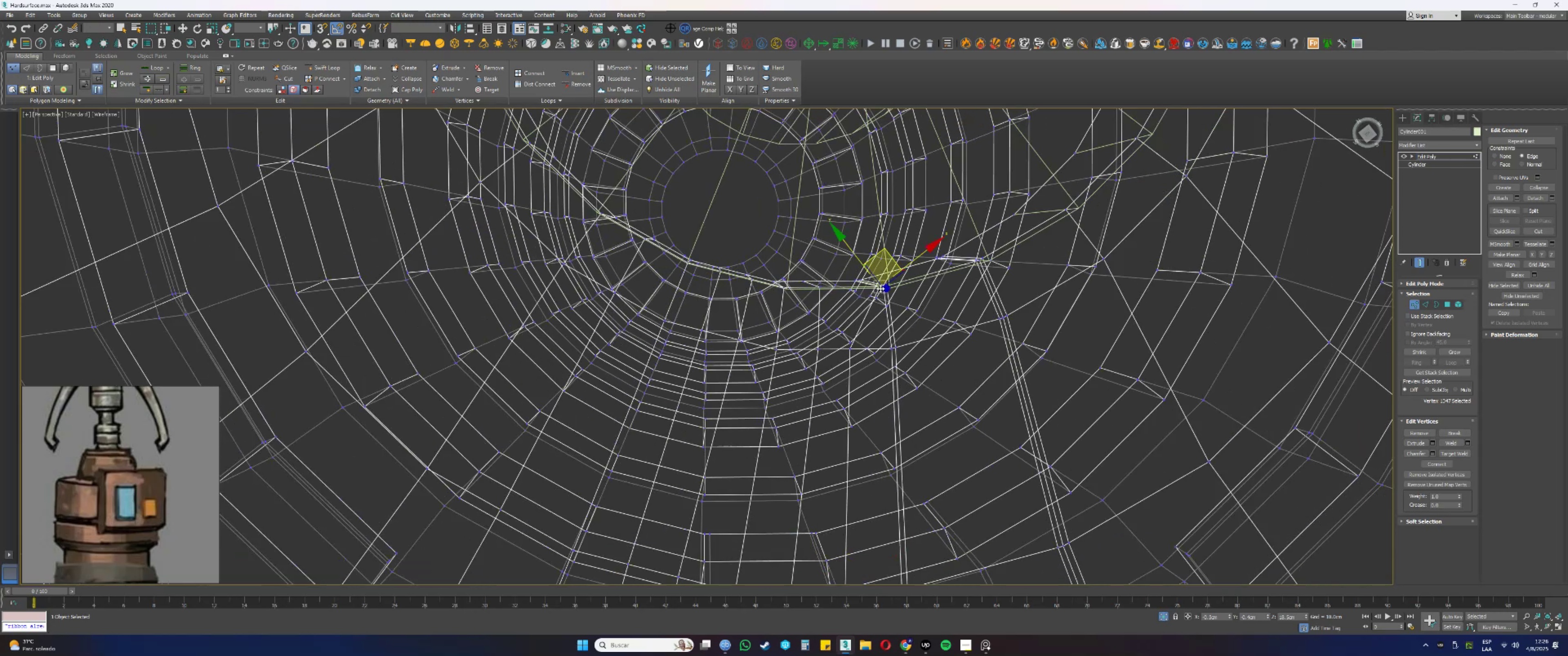 
hold_key(key=AltLeft, duration=0.41)
 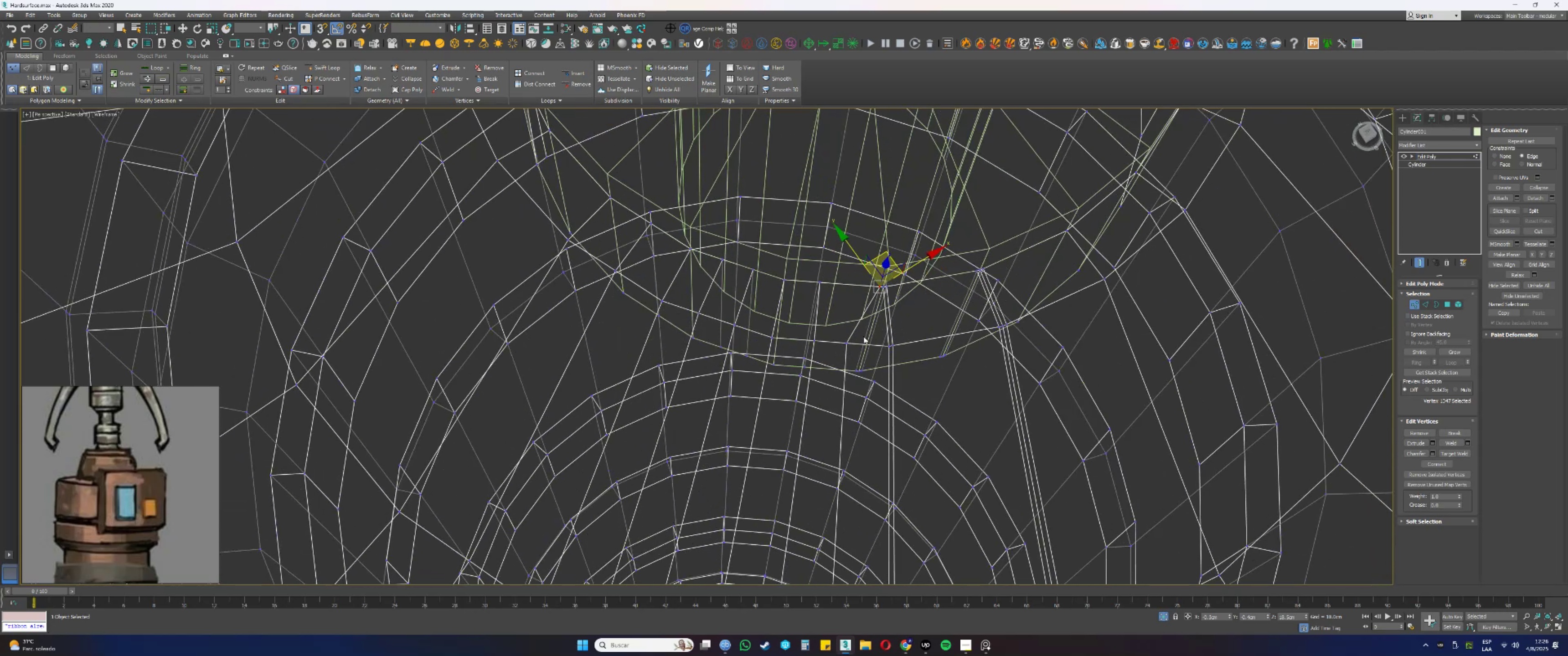 
hold_key(key=ControlLeft, duration=0.53)
left_click([855, 370])
 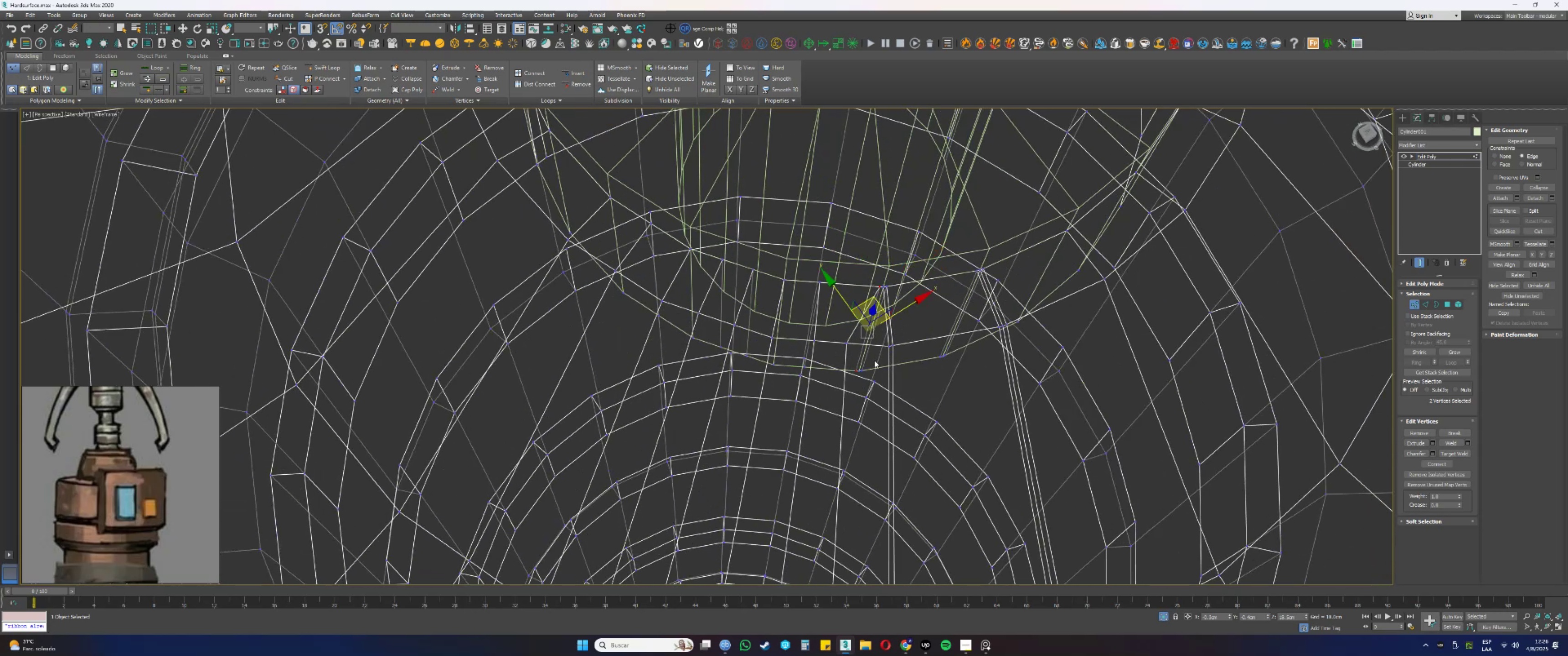 
key(F3)
 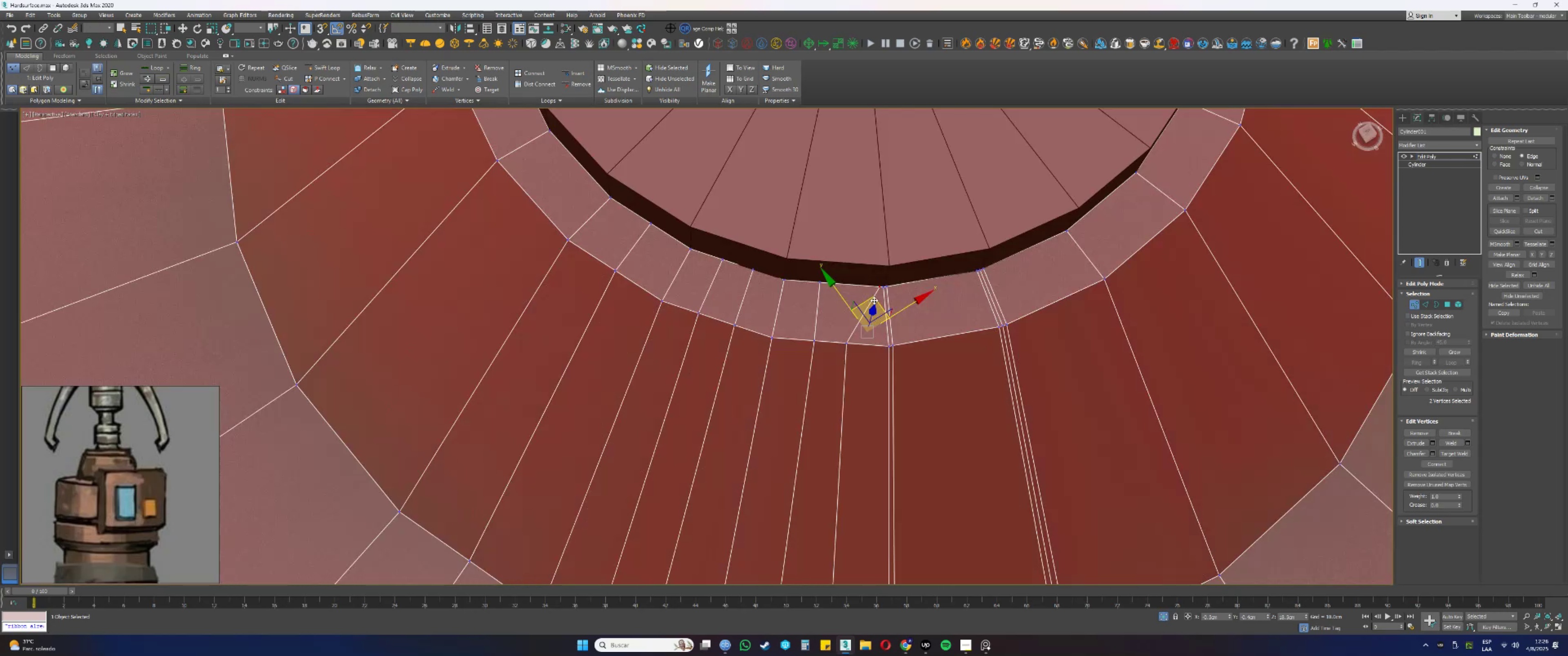 
left_click_drag(start_coordinate=[873, 299], to_coordinate=[845, 296])
 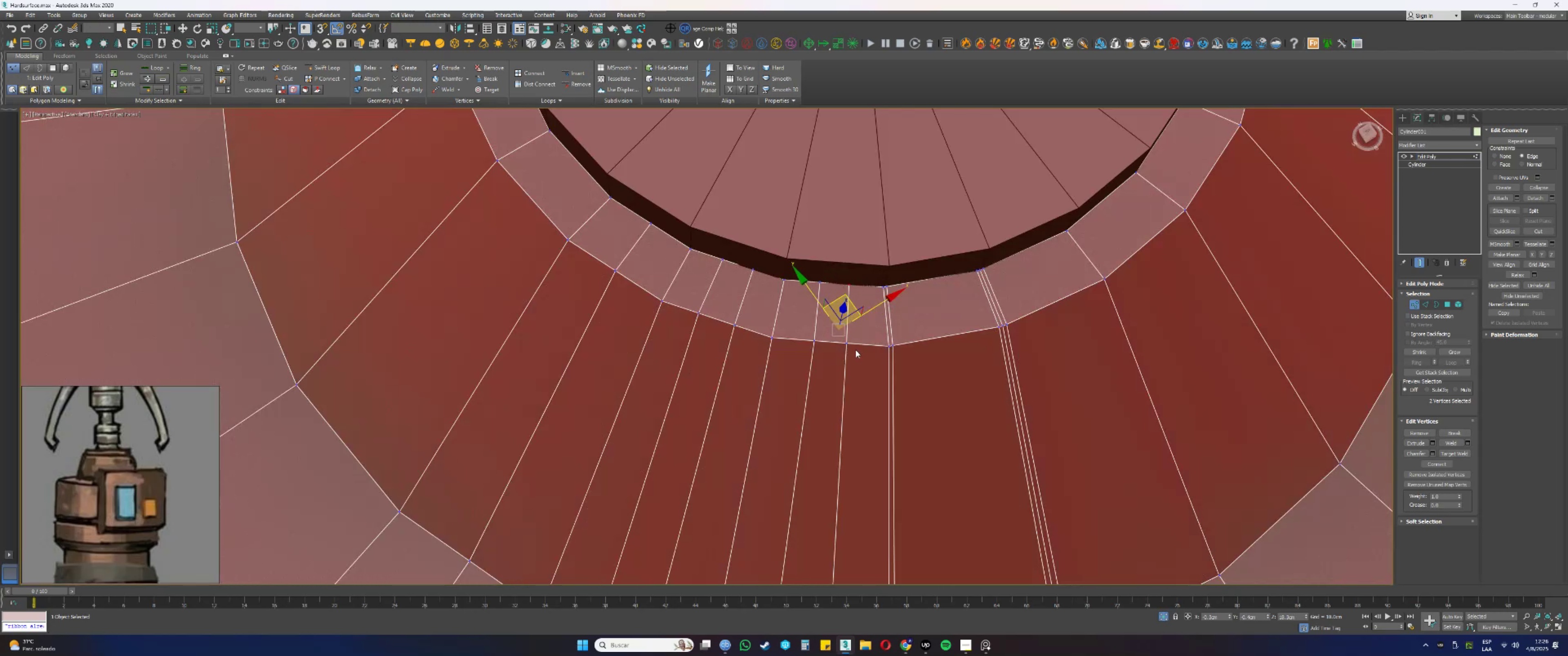 
scroll: coordinate [792, 246], scroll_direction: down, amount: 2.0
 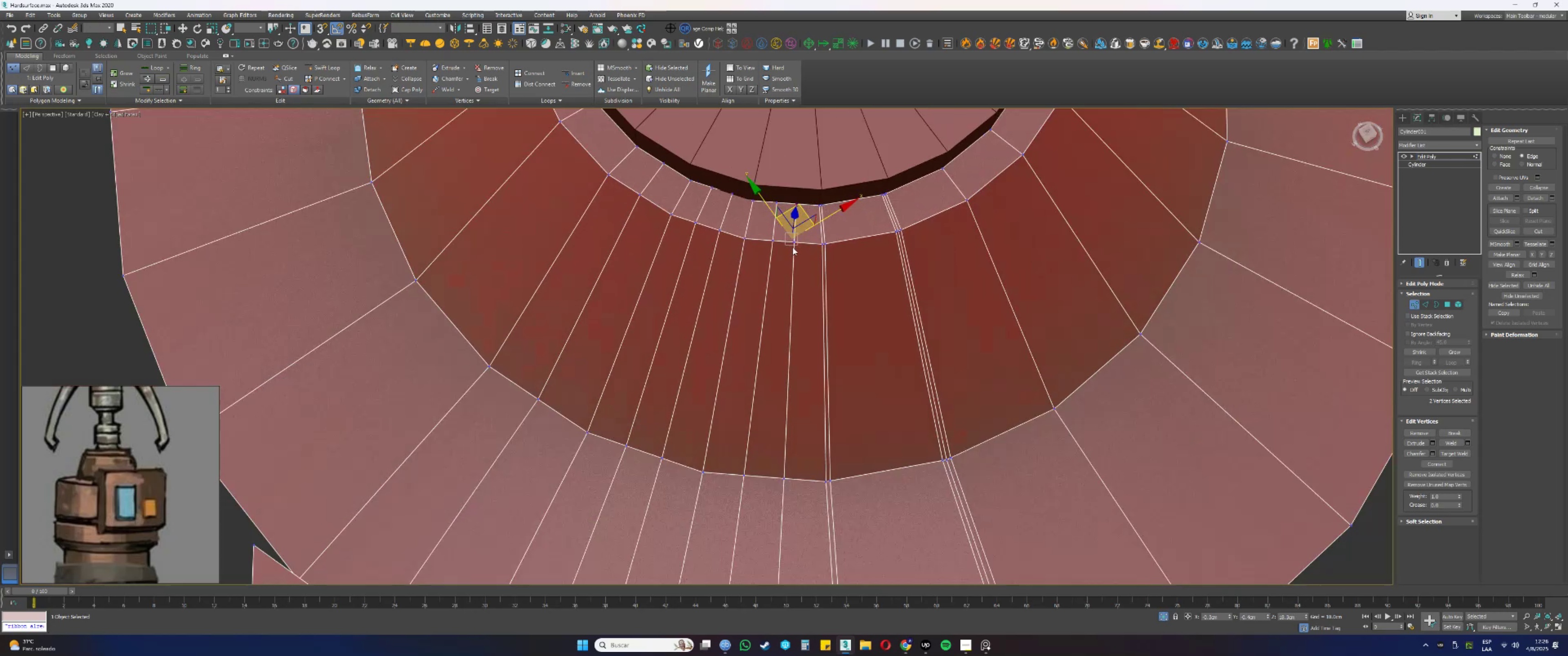 
key(Alt+AltLeft)
 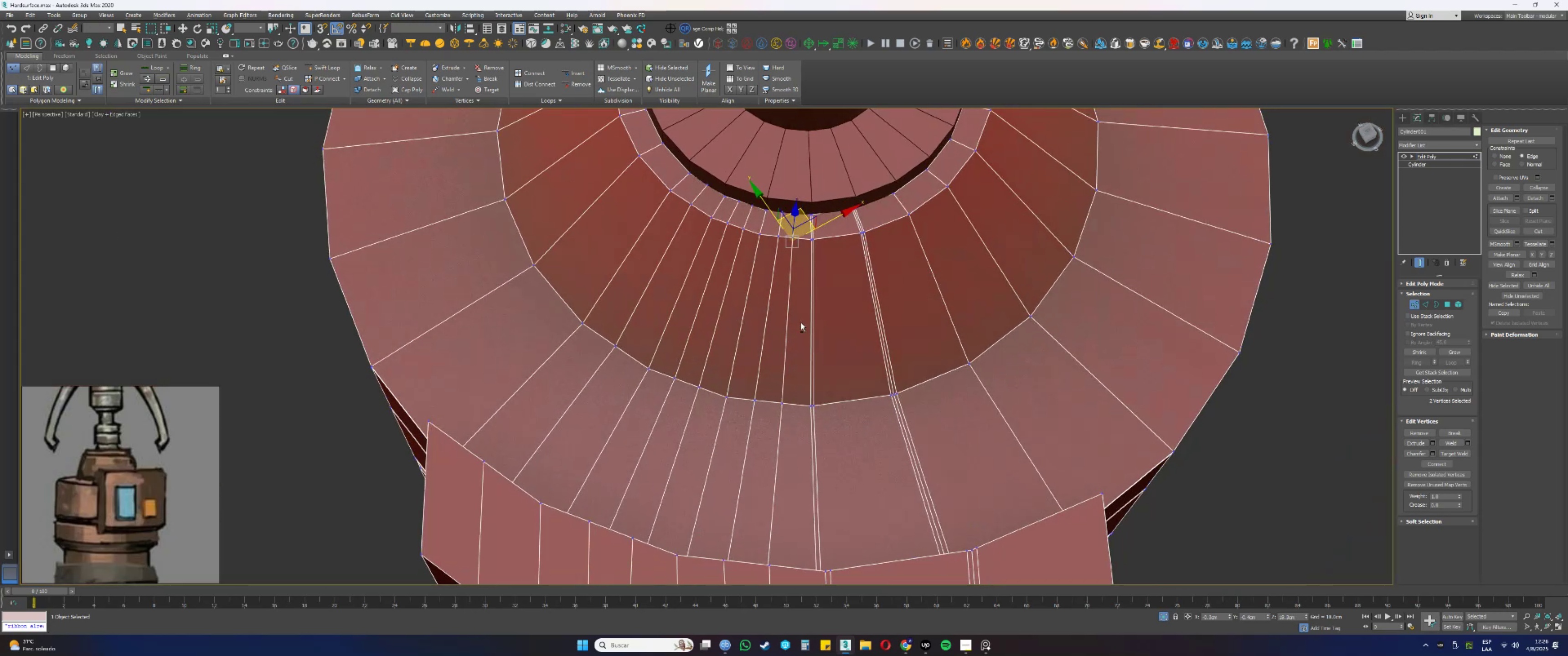 
key(Control+ControlLeft)
 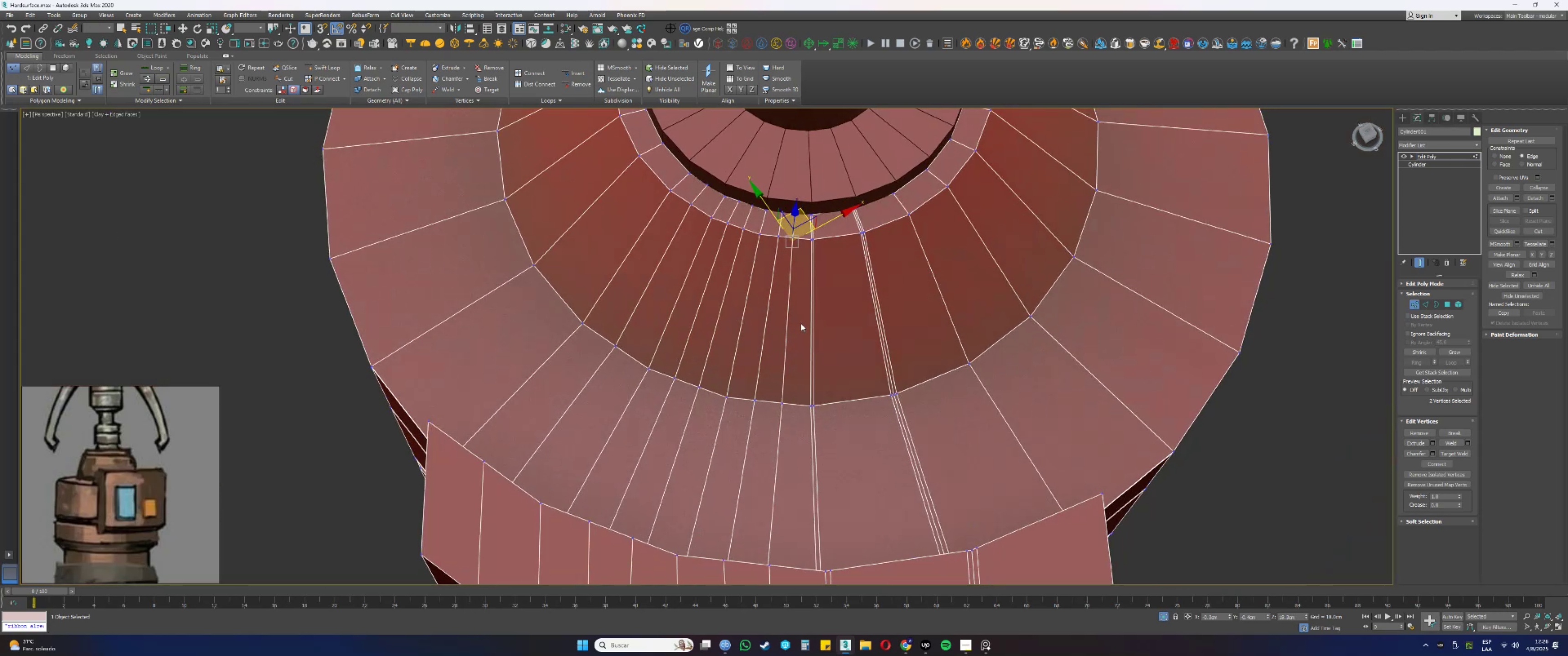 
key(Control+S)
 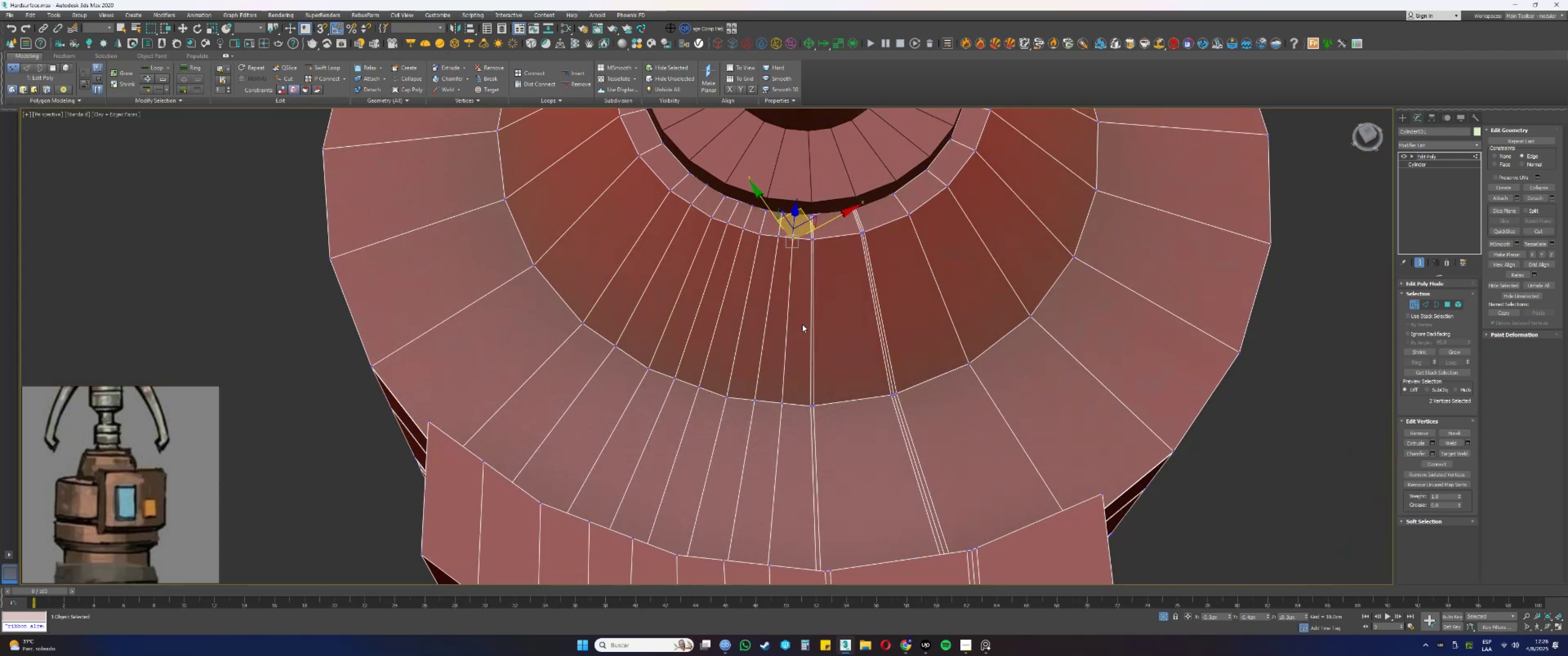 
scroll: coordinate [801, 323], scroll_direction: down, amount: 2.0
 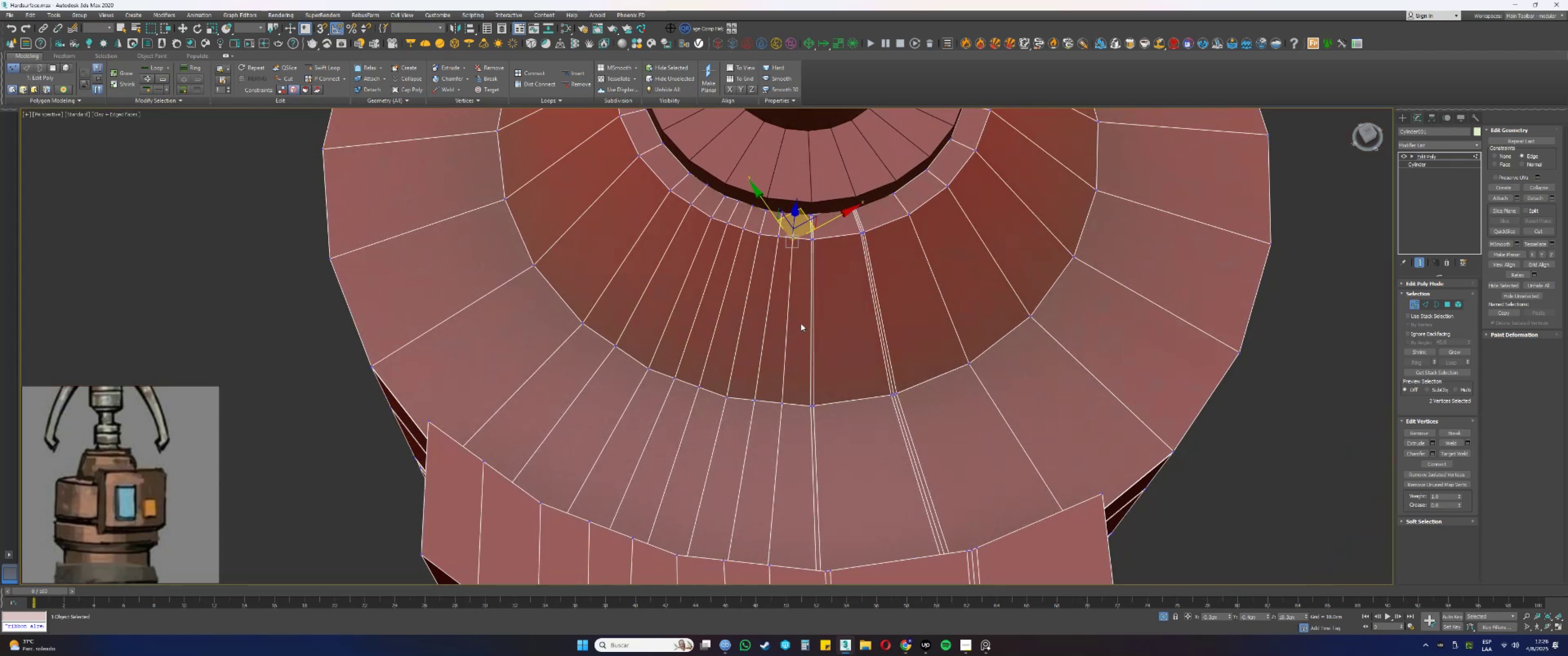 
hold_key(key=AltLeft, duration=0.3)
 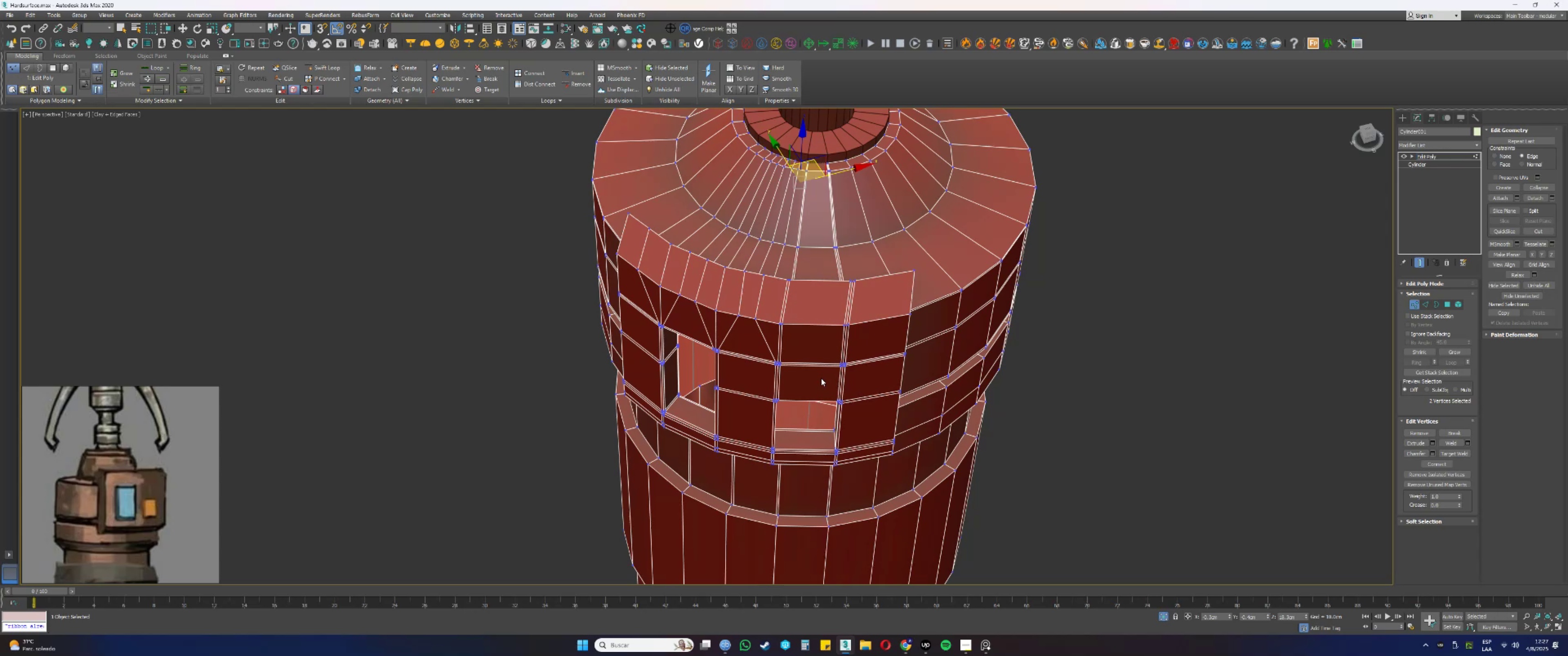 
wait(21.47)
 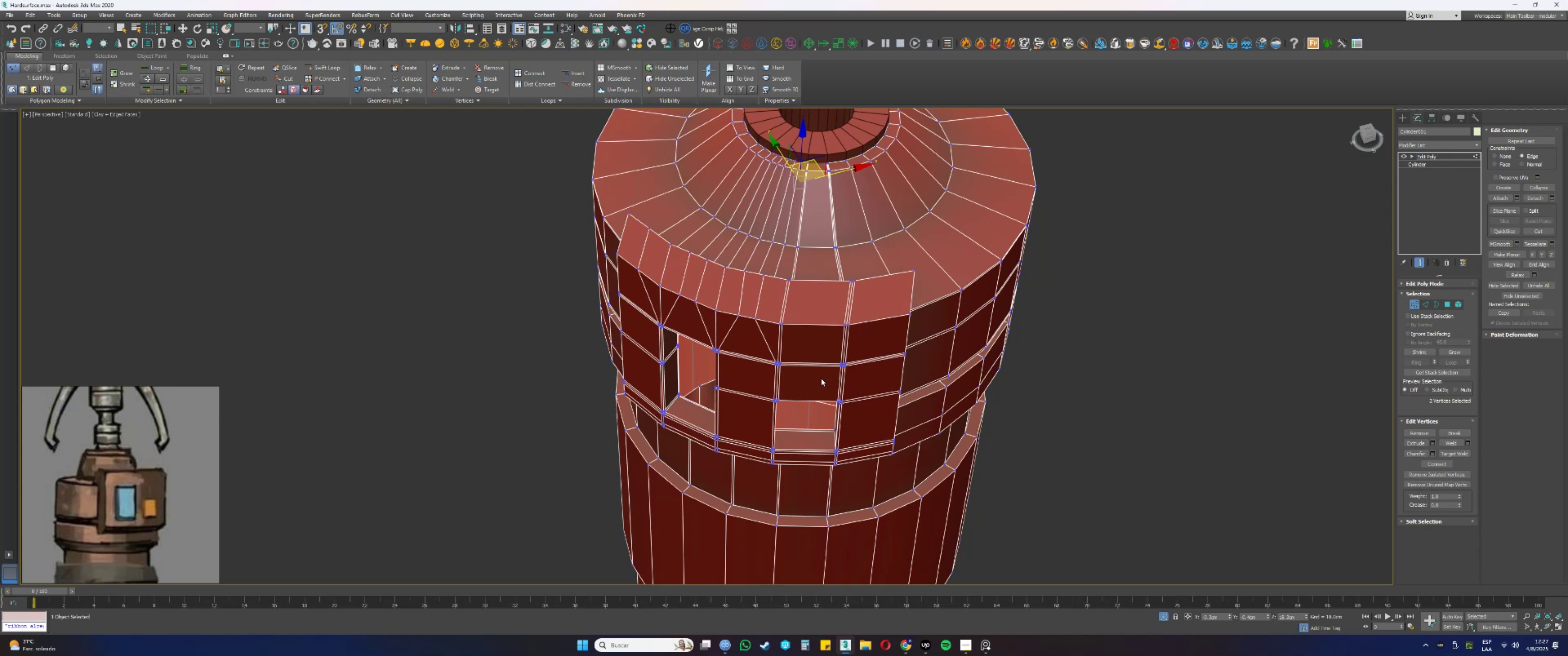 
scroll: coordinate [789, 343], scroll_direction: up, amount: 3.0
 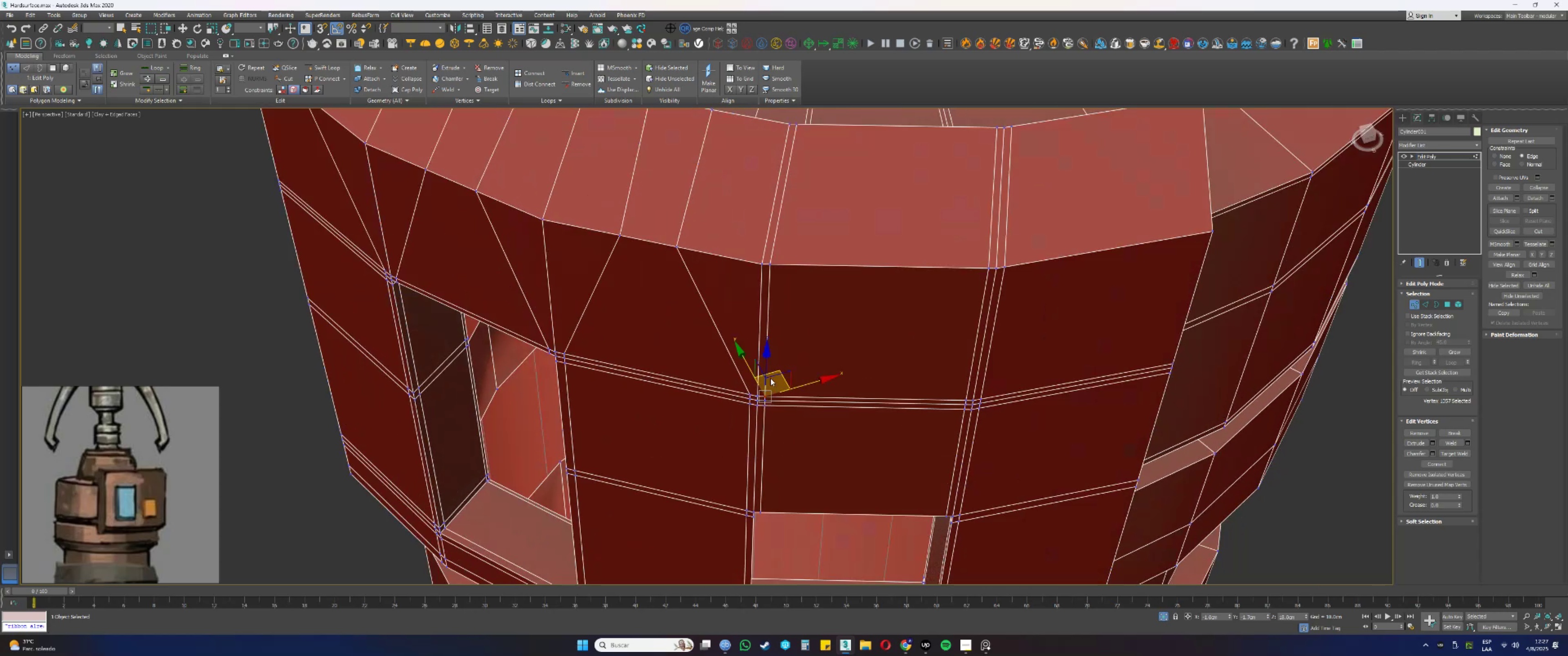 
hold_key(key=ControlLeft, duration=0.34)
left_click([770, 264])
 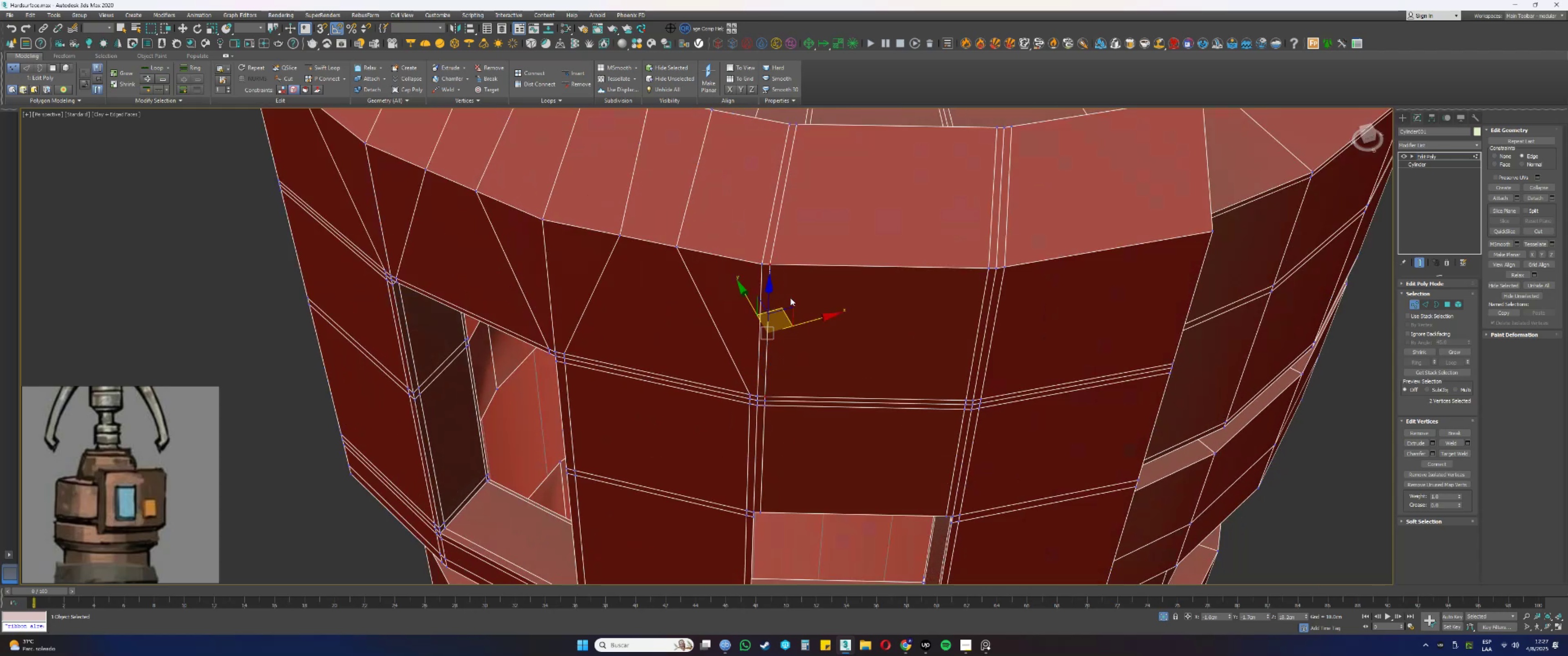 
left_click([770, 264])
 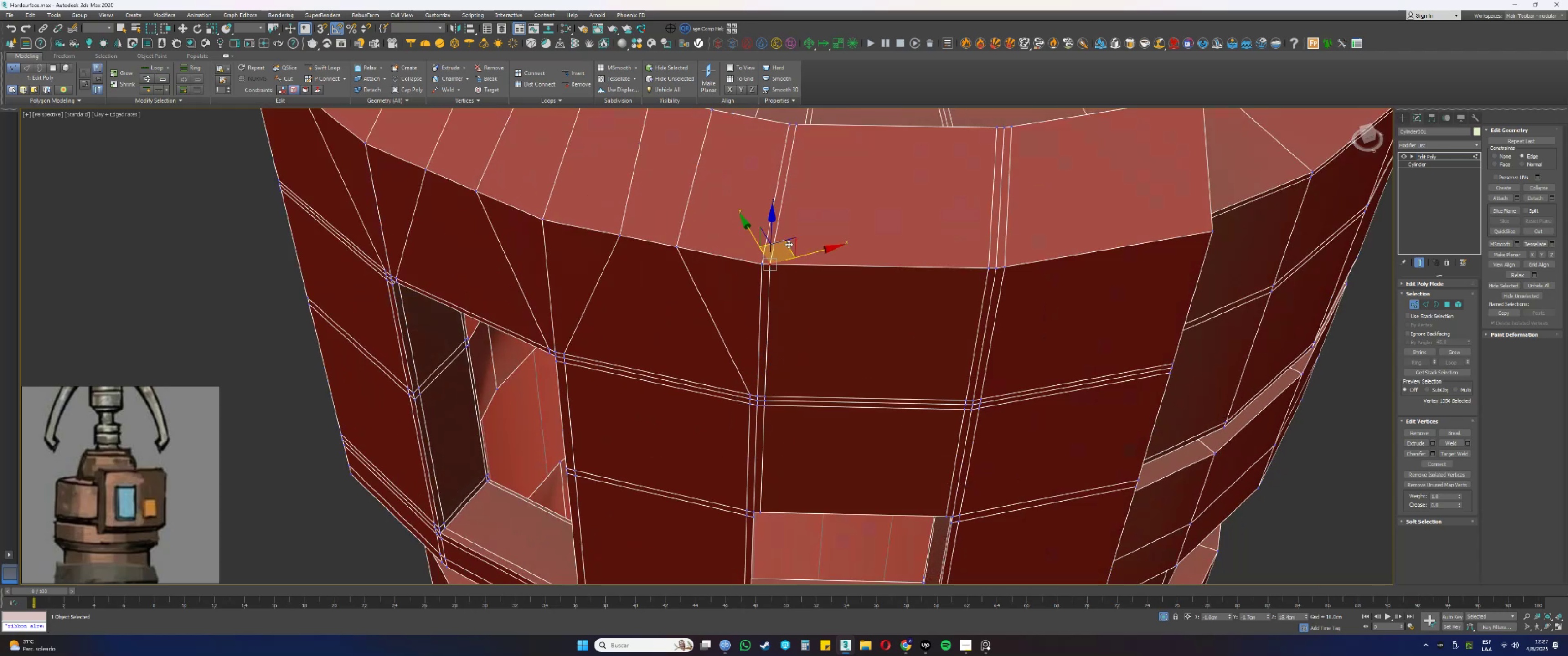 
left_click_drag(start_coordinate=[789, 244], to_coordinate=[864, 248])
 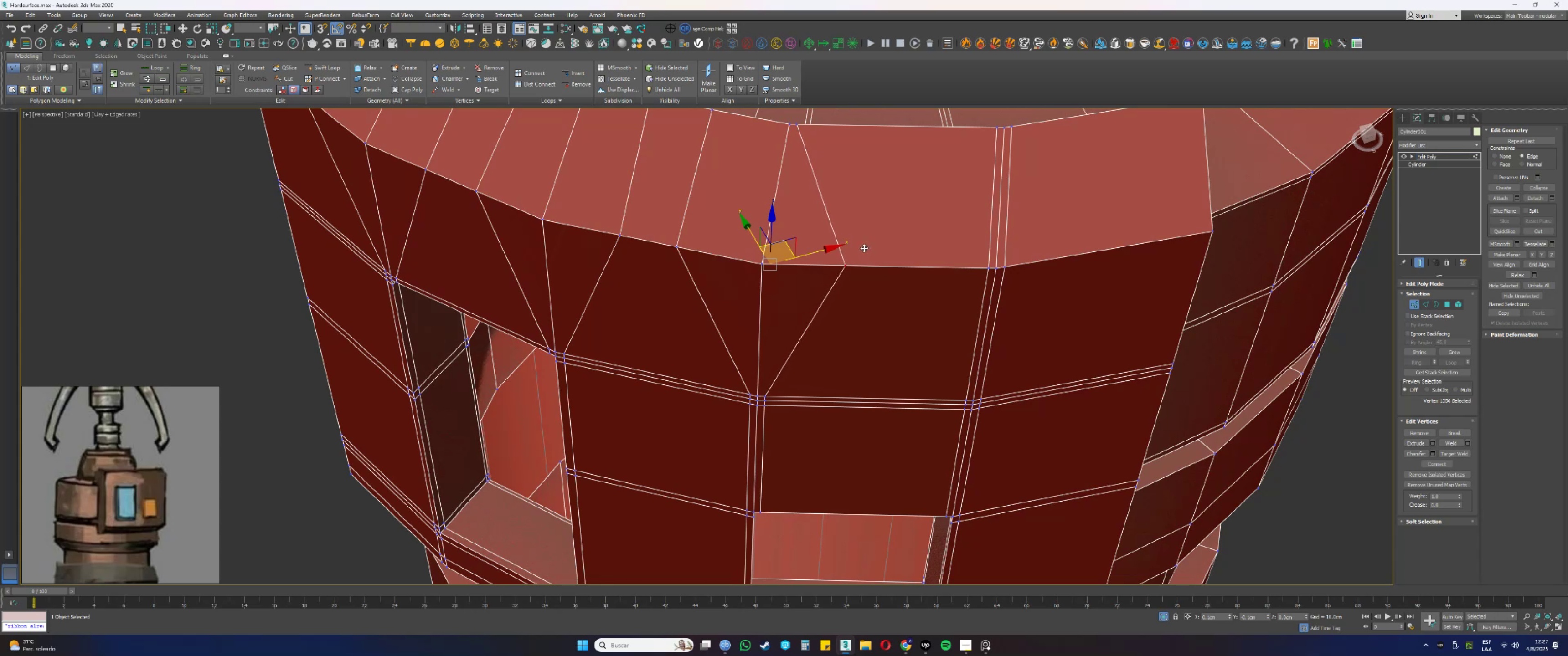 
hold_key(key=AltLeft, duration=0.94)
 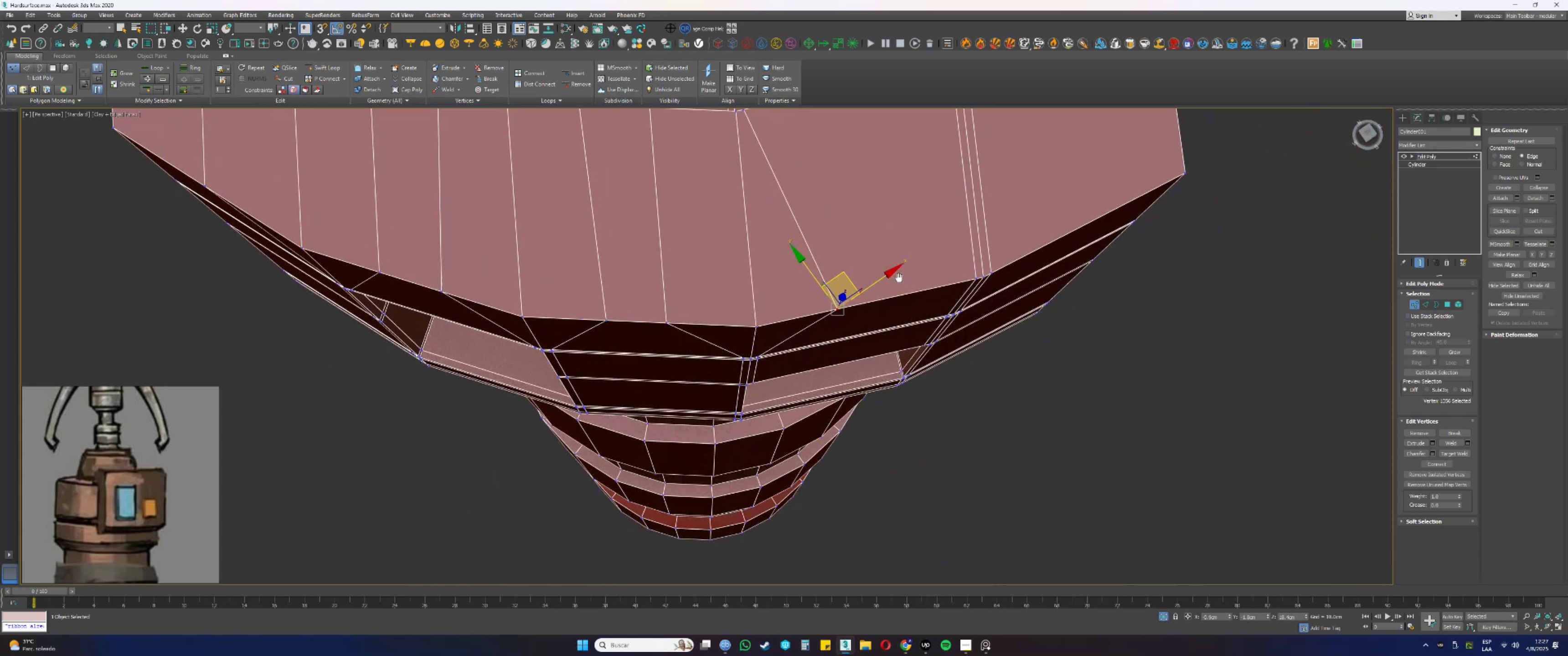 
hold_key(key=AltLeft, duration=0.46)
 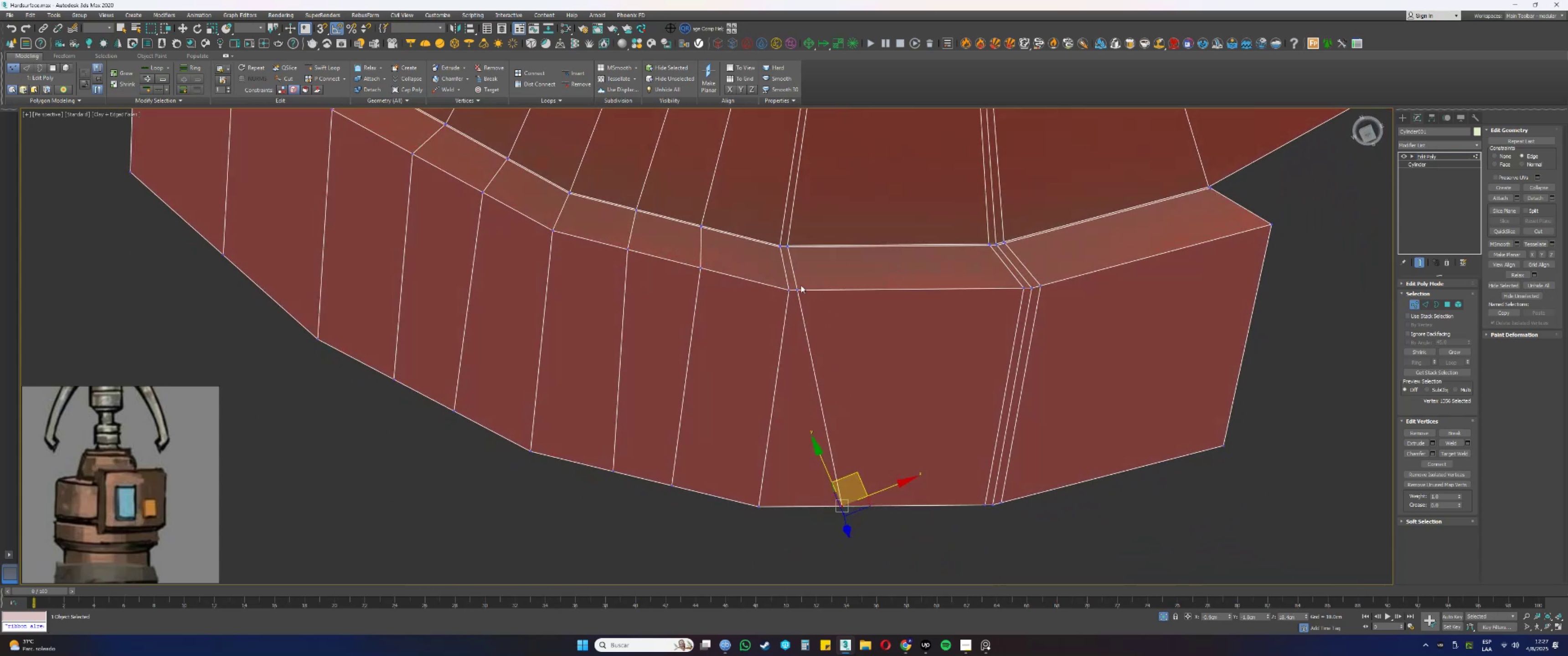 
left_click([797, 289])
 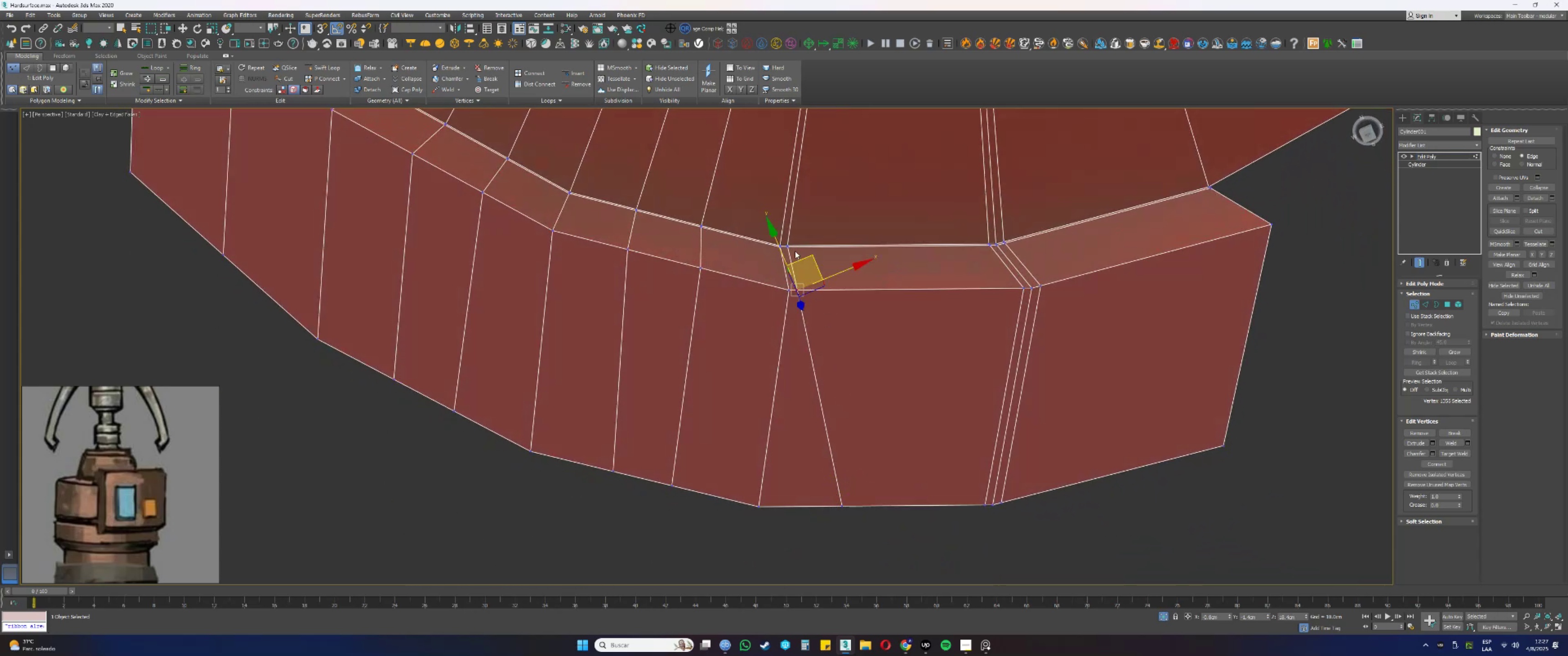 
hold_key(key=ControlLeft, duration=1.17)
left_click([788, 241])
 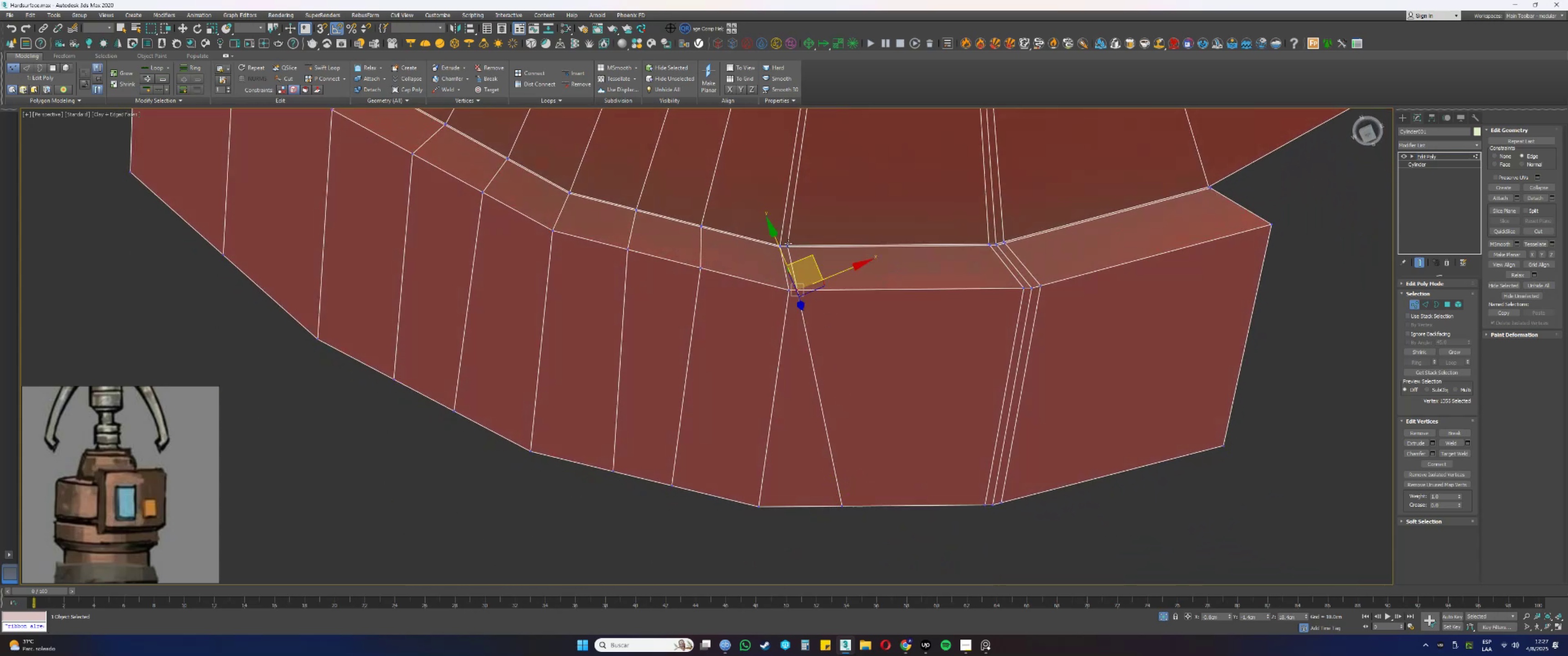 
double_click([788, 244])
 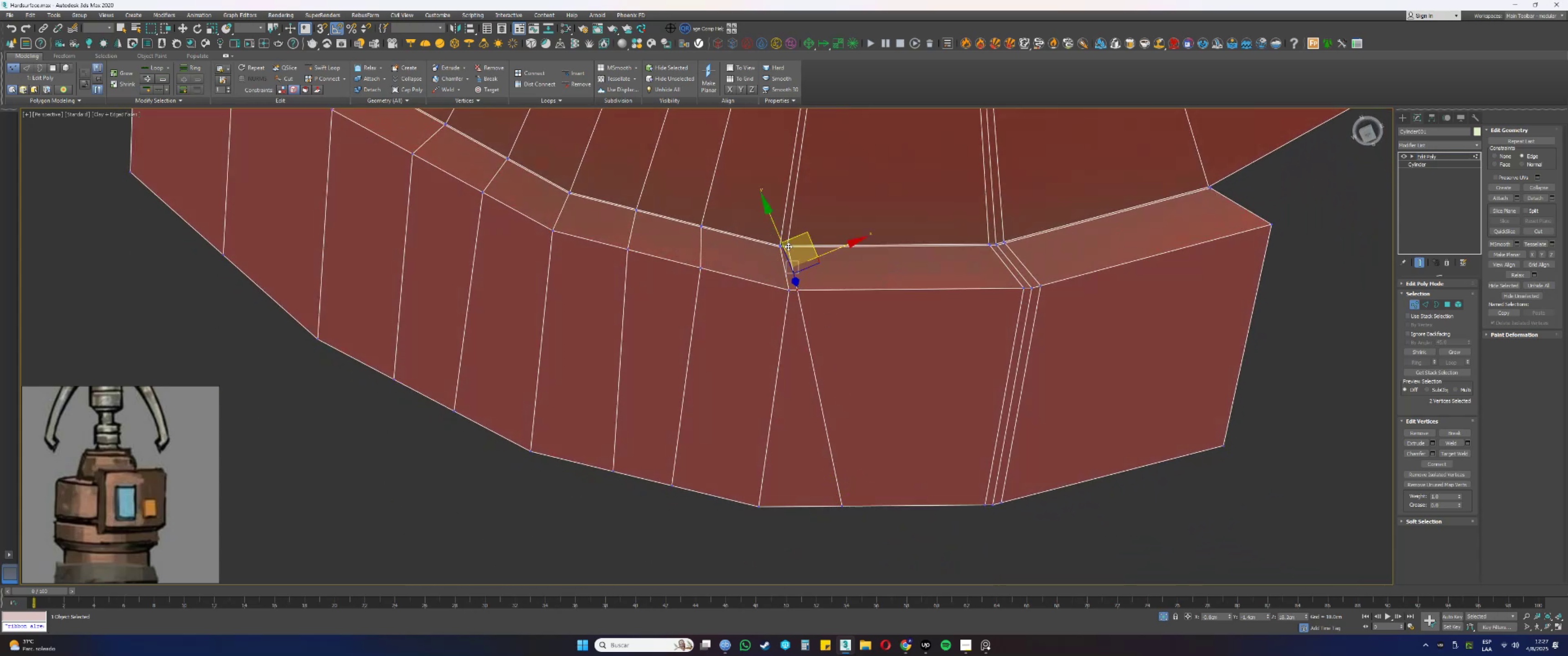 
triple_click([788, 247])
 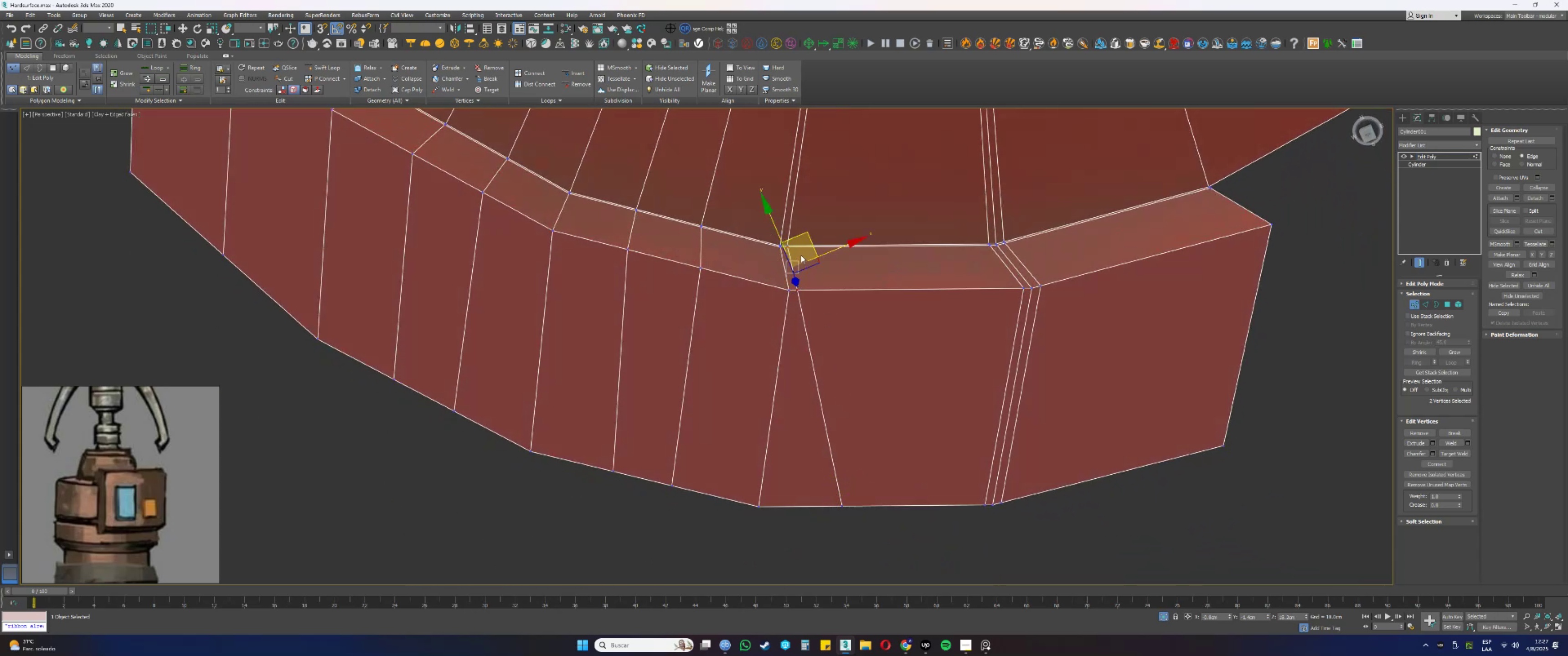 
scroll: coordinate [752, 270], scroll_direction: up, amount: 2.0
 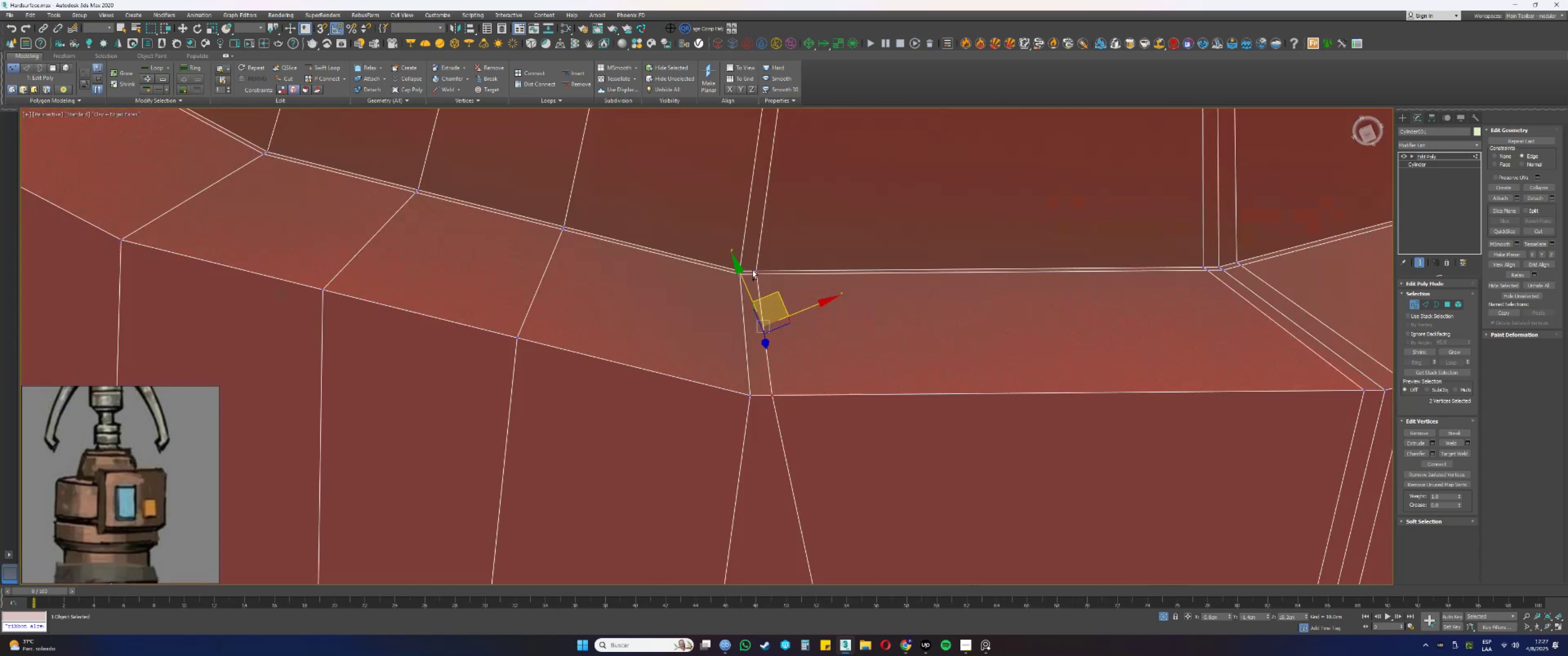 
key(Control+ControlLeft)
 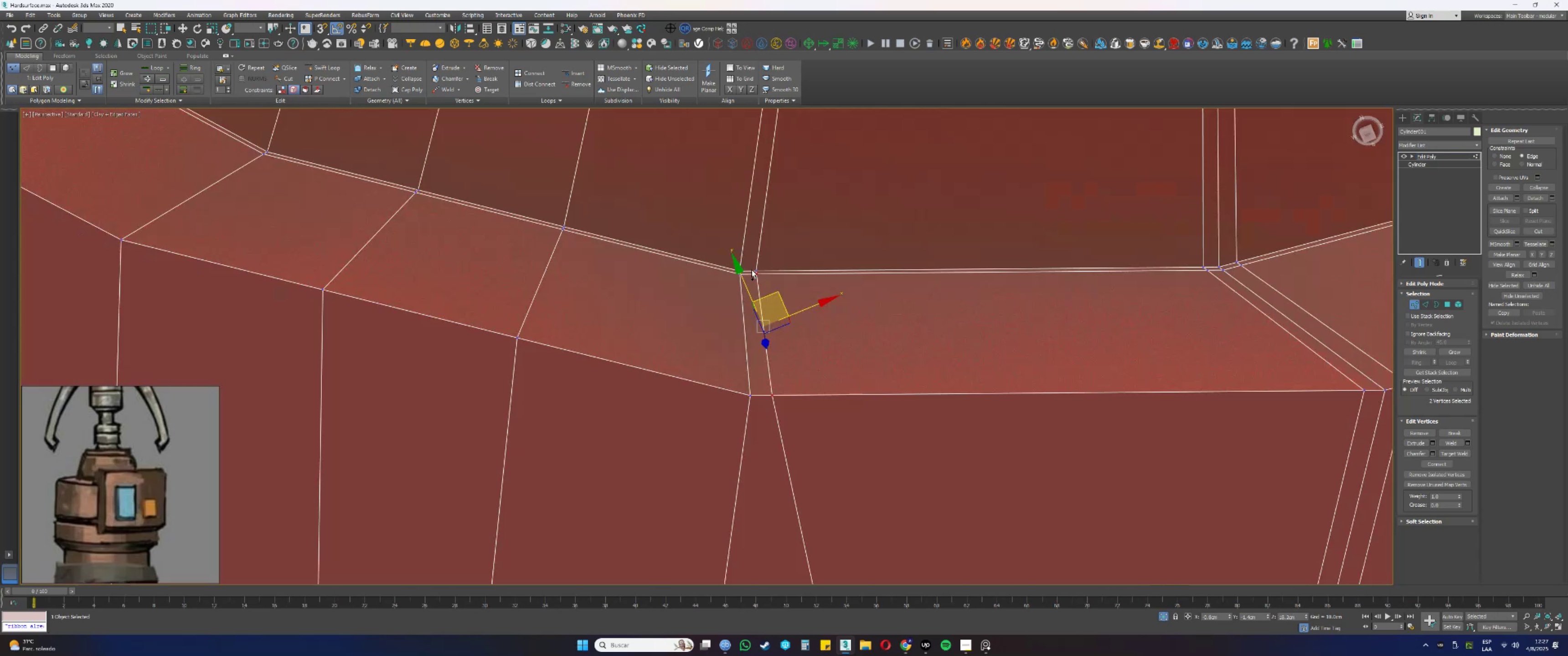 
hold_key(key=ControlLeft, duration=1.41)
left_click([756, 270])
 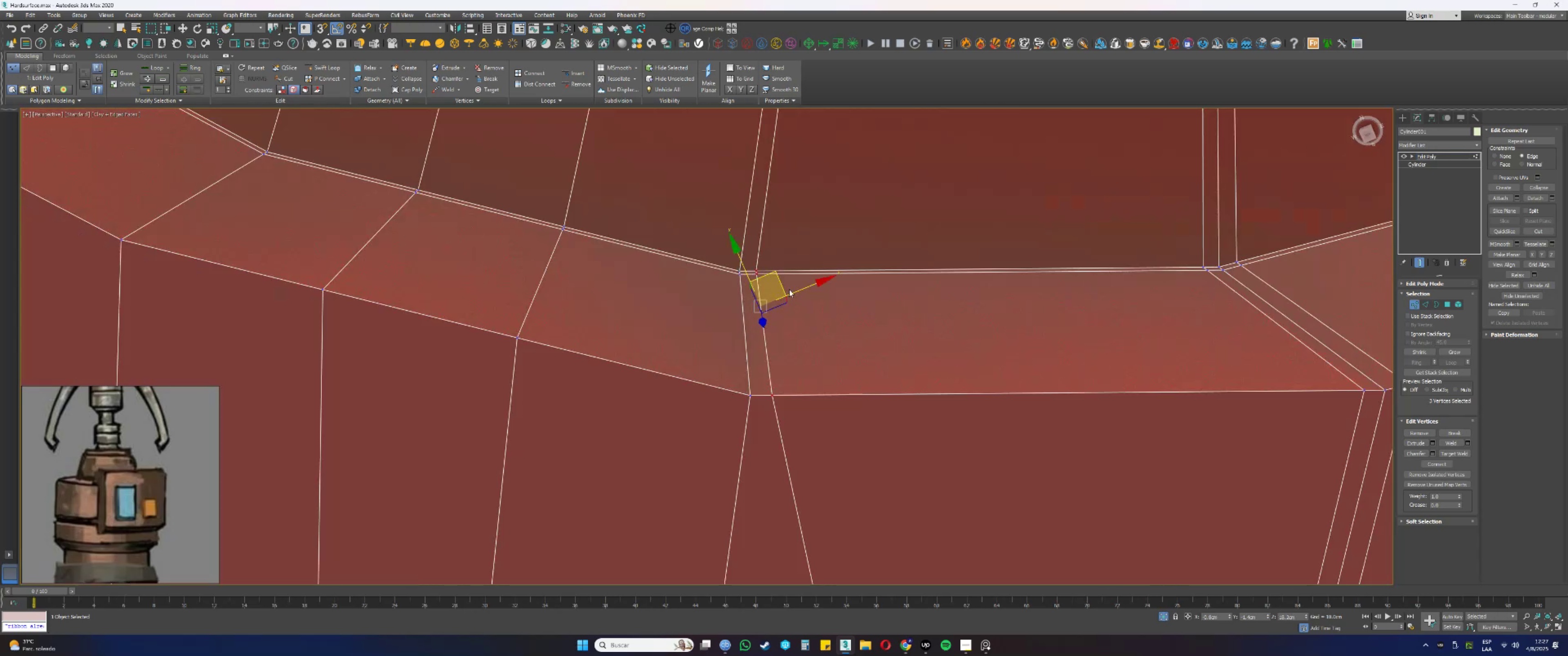 
scroll: coordinate [787, 339], scroll_direction: down, amount: 3.0
 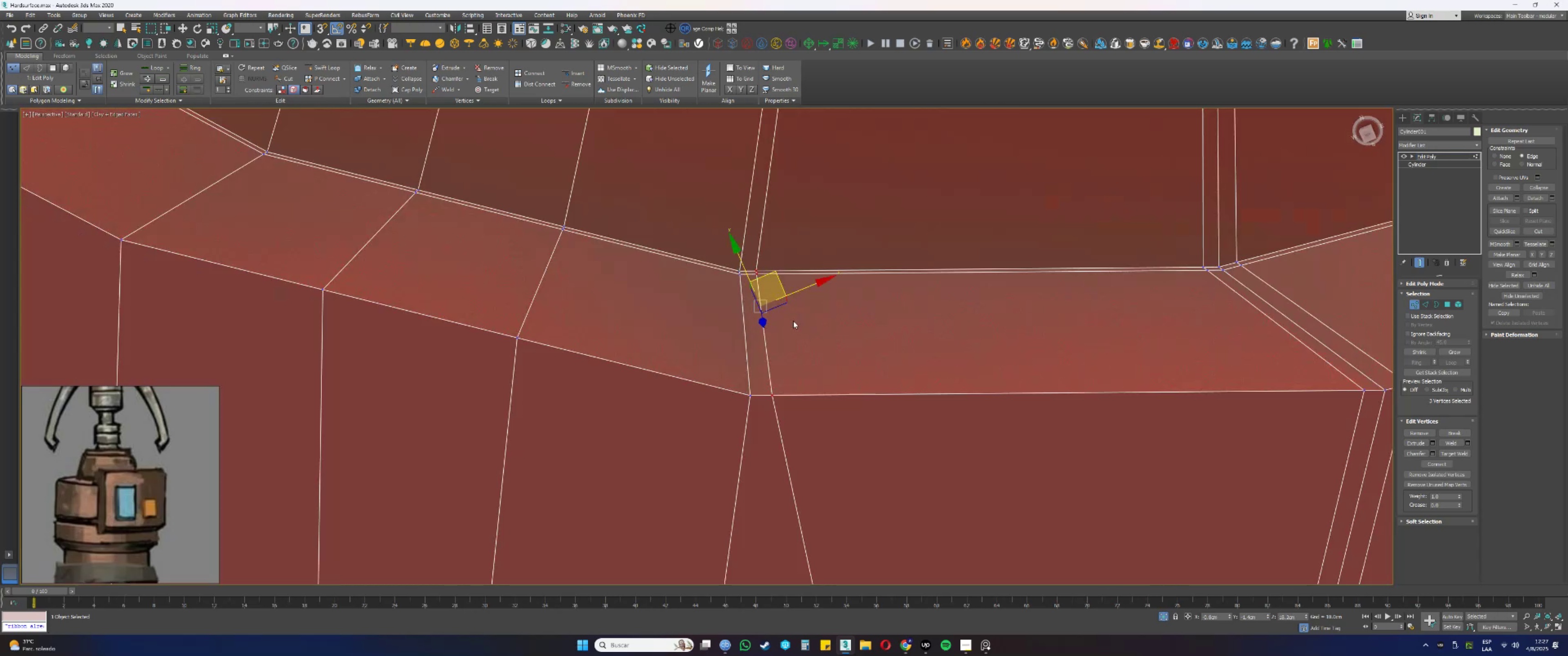 
key(F3)
 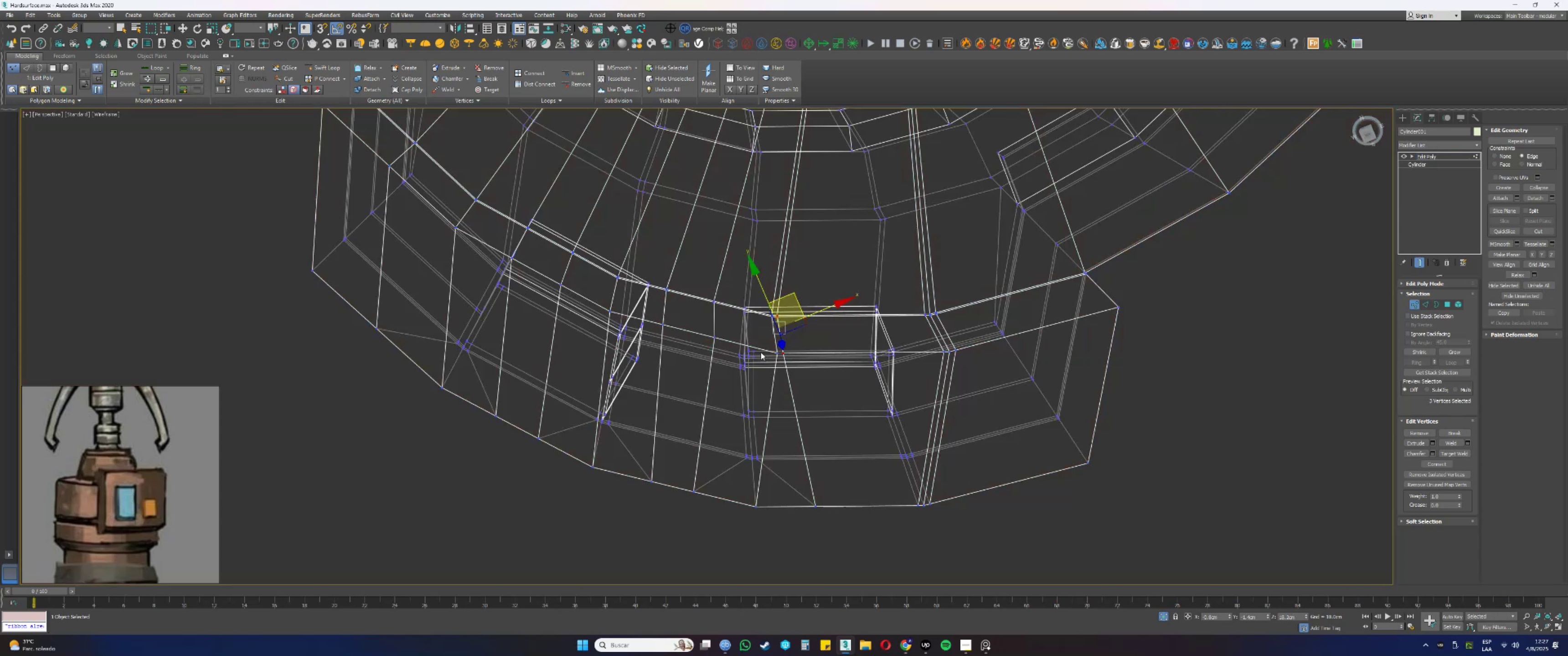 
hold_key(key=AltLeft, duration=0.78)
 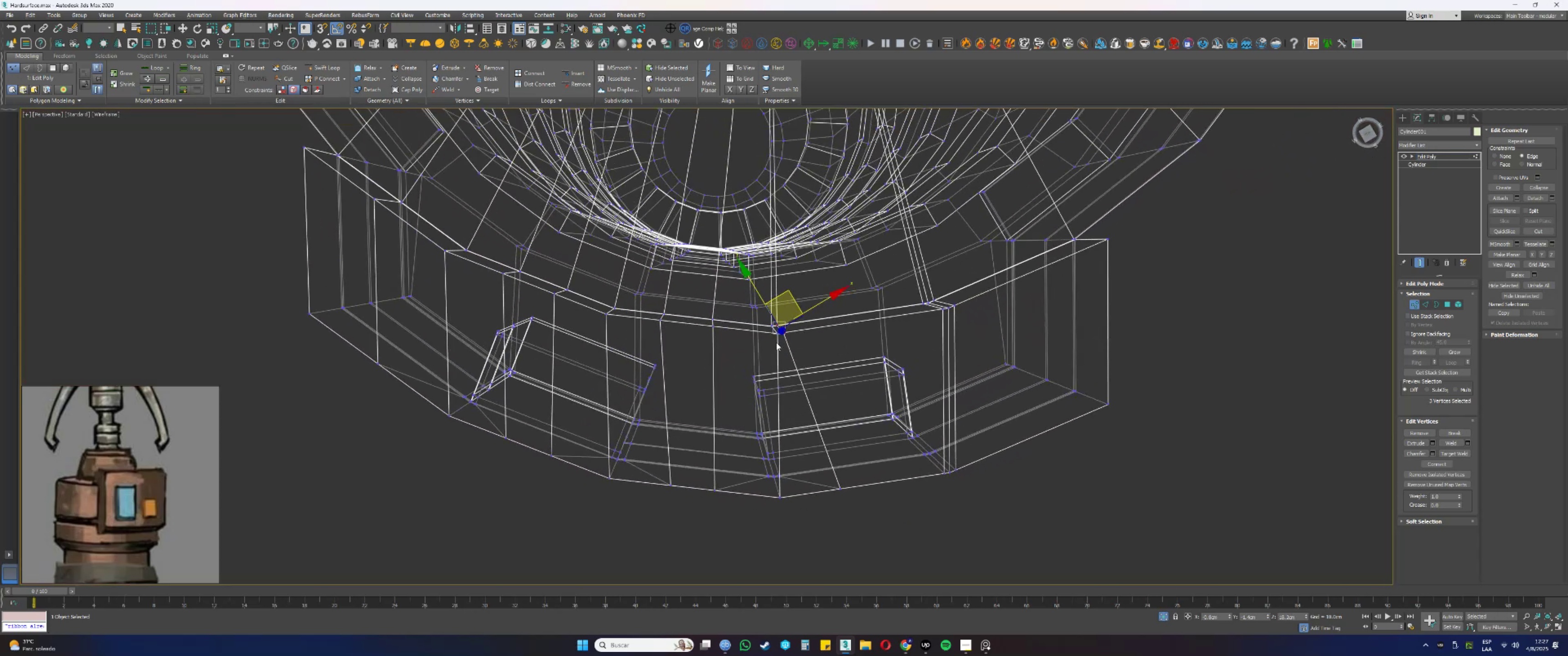 
key(F3)
 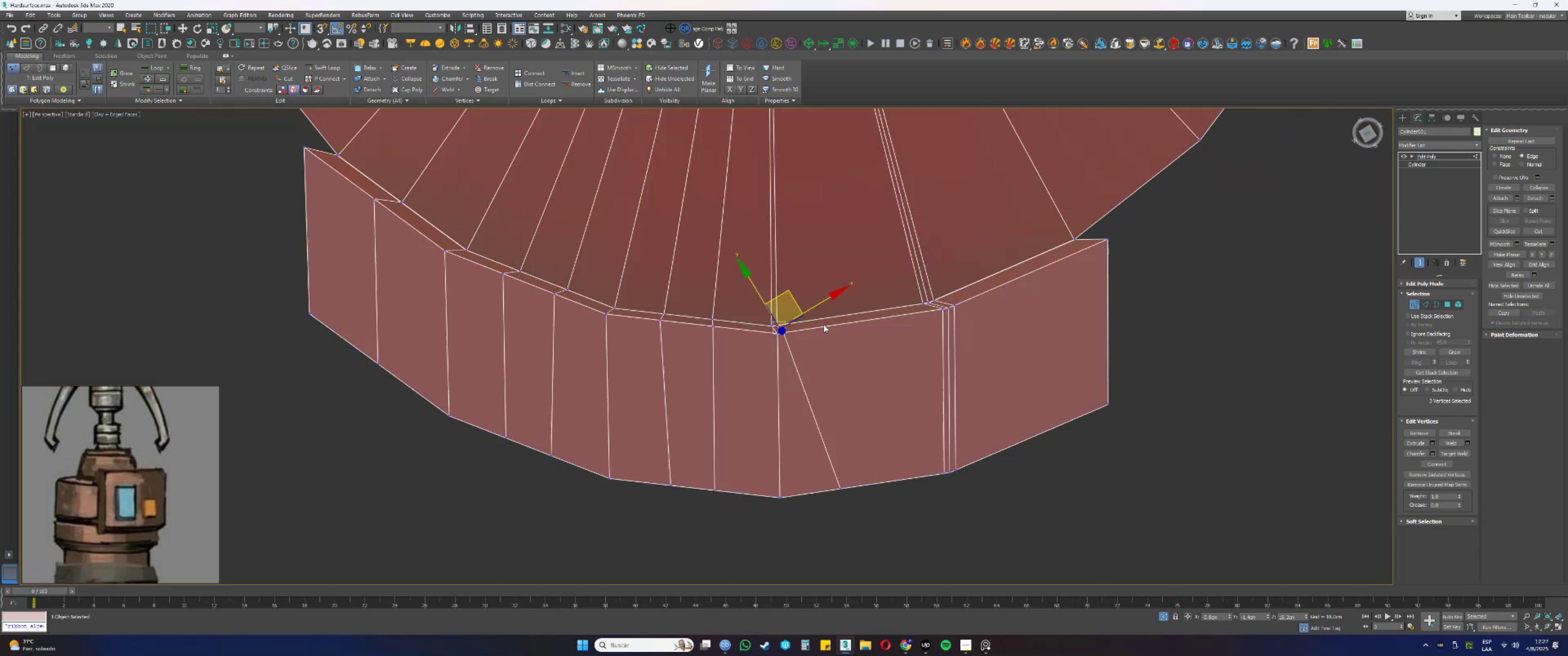 
key(Alt+AltLeft)
 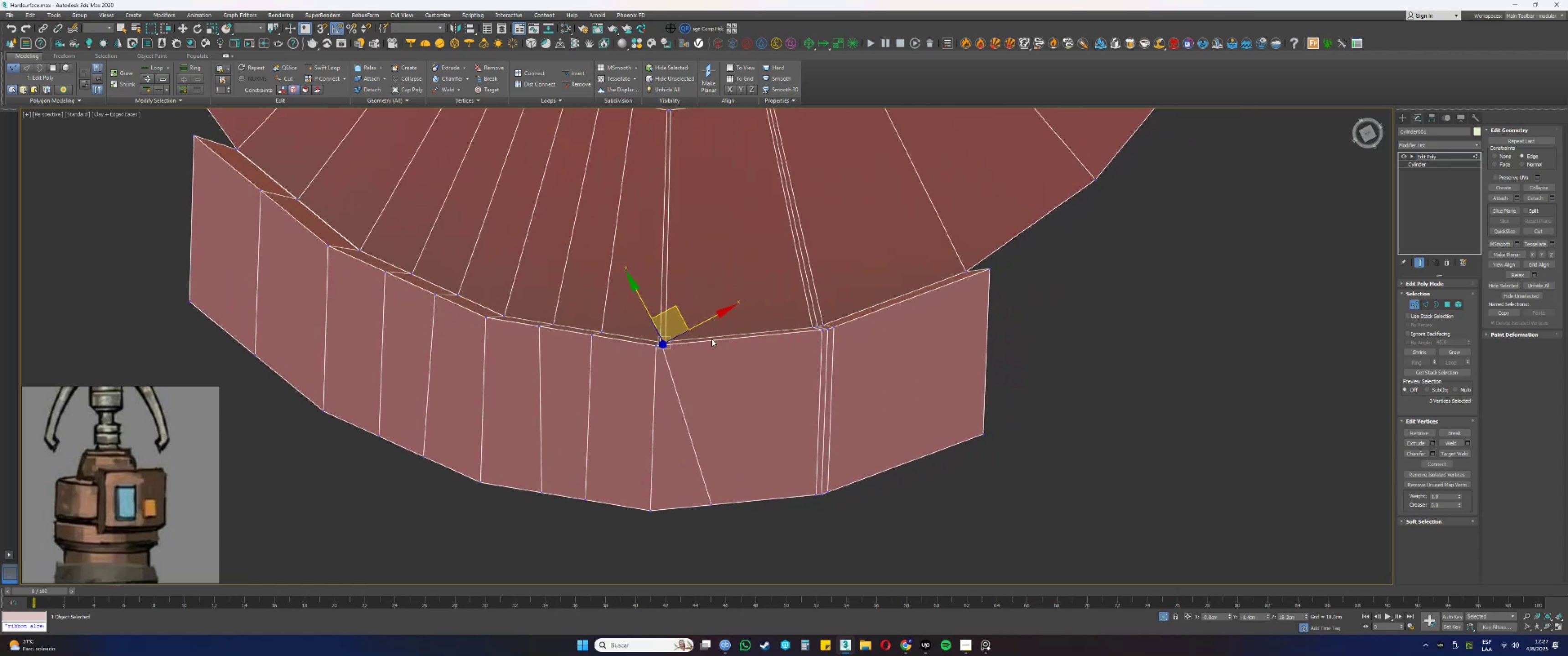 
left_click_drag(start_coordinate=[673, 306], to_coordinate=[721, 312])
 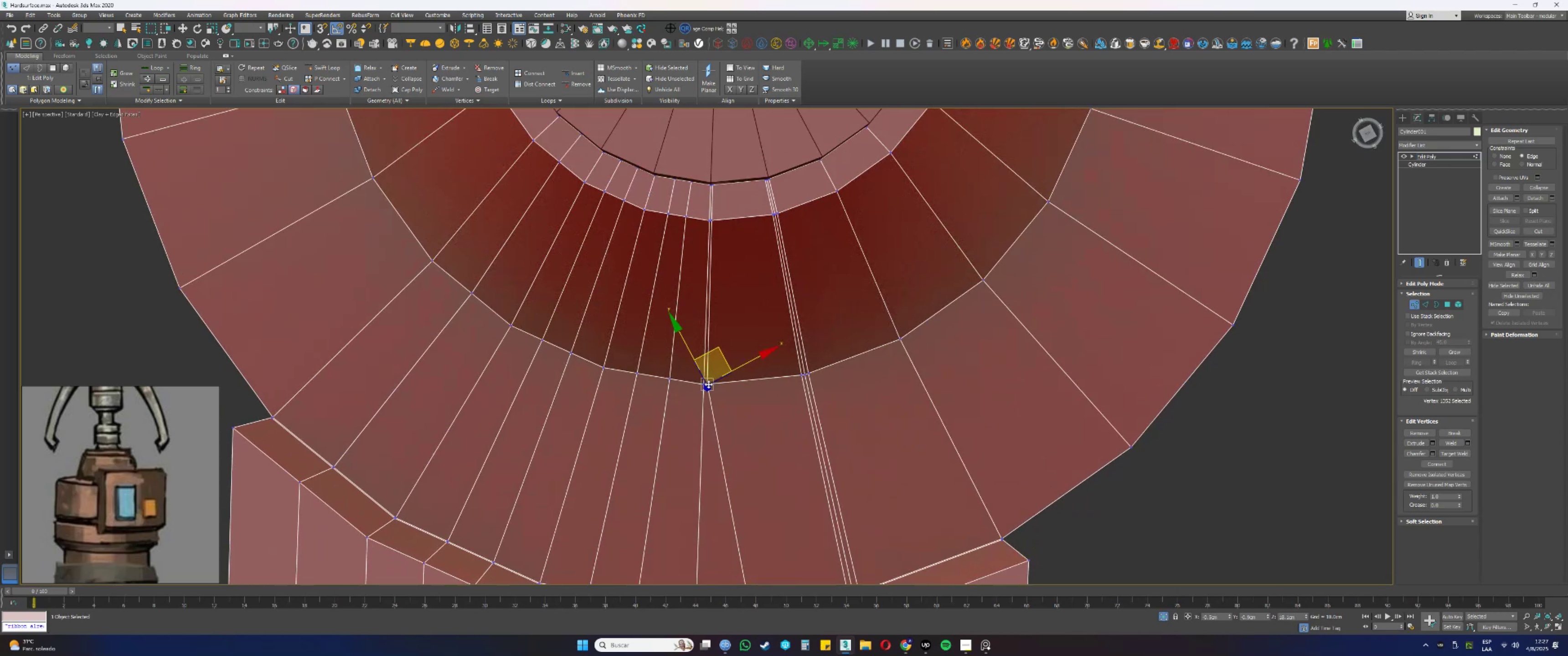 
left_click_drag(start_coordinate=[725, 361], to_coordinate=[750, 361])
 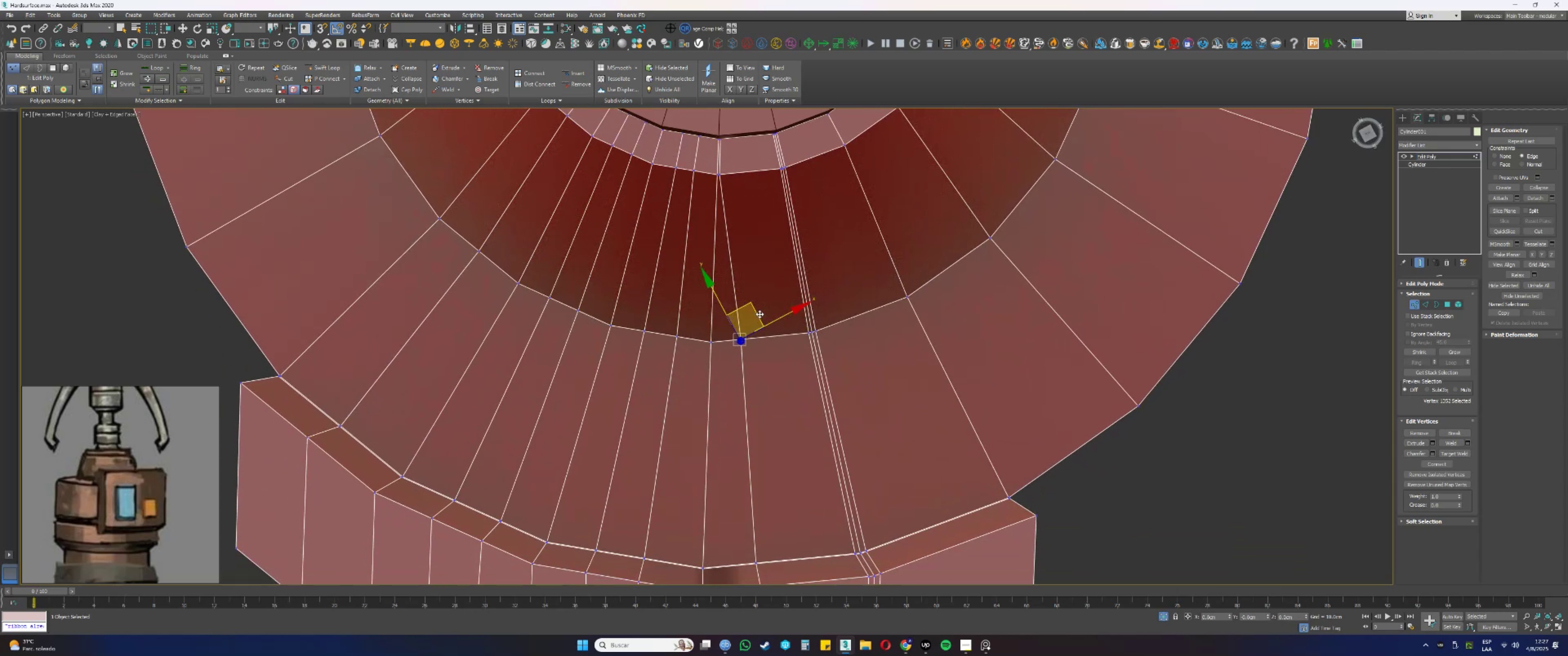 
hold_key(key=AltLeft, duration=1.01)
 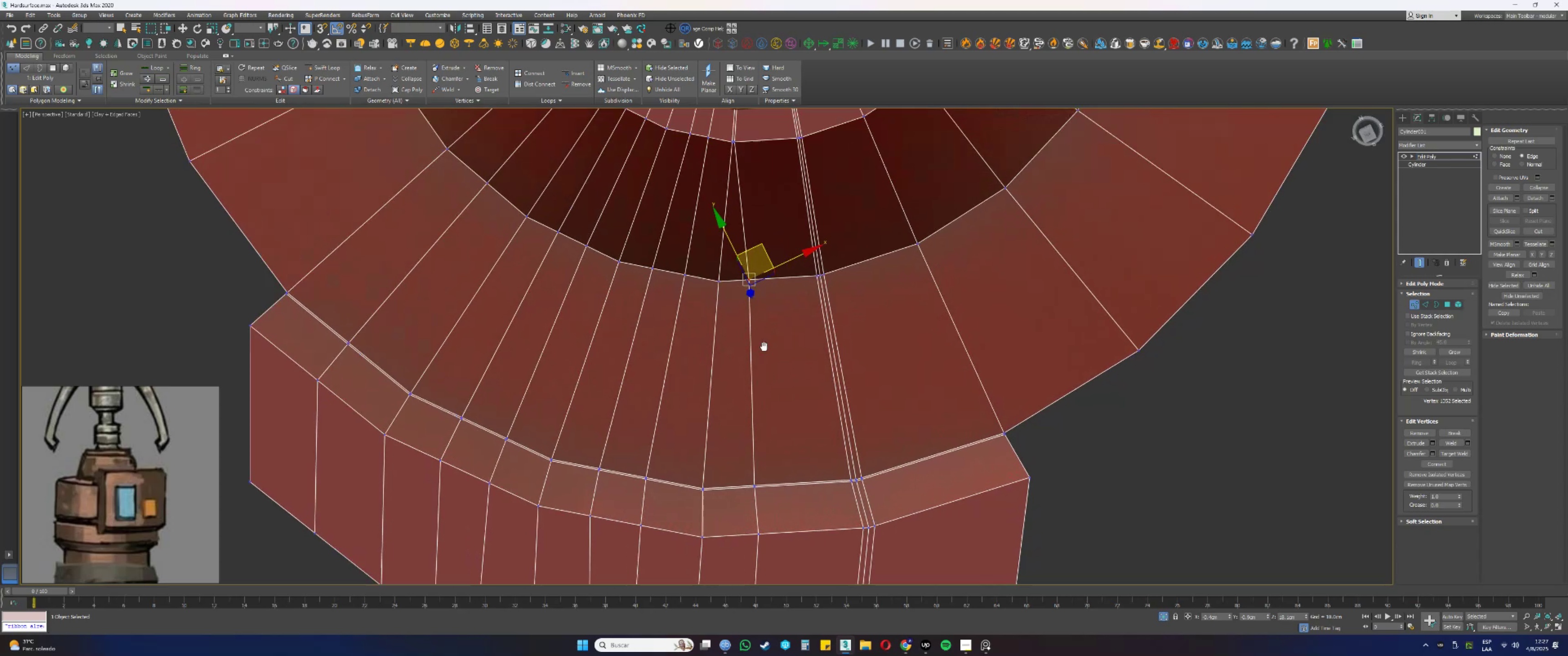 
key(Alt+AltLeft)
 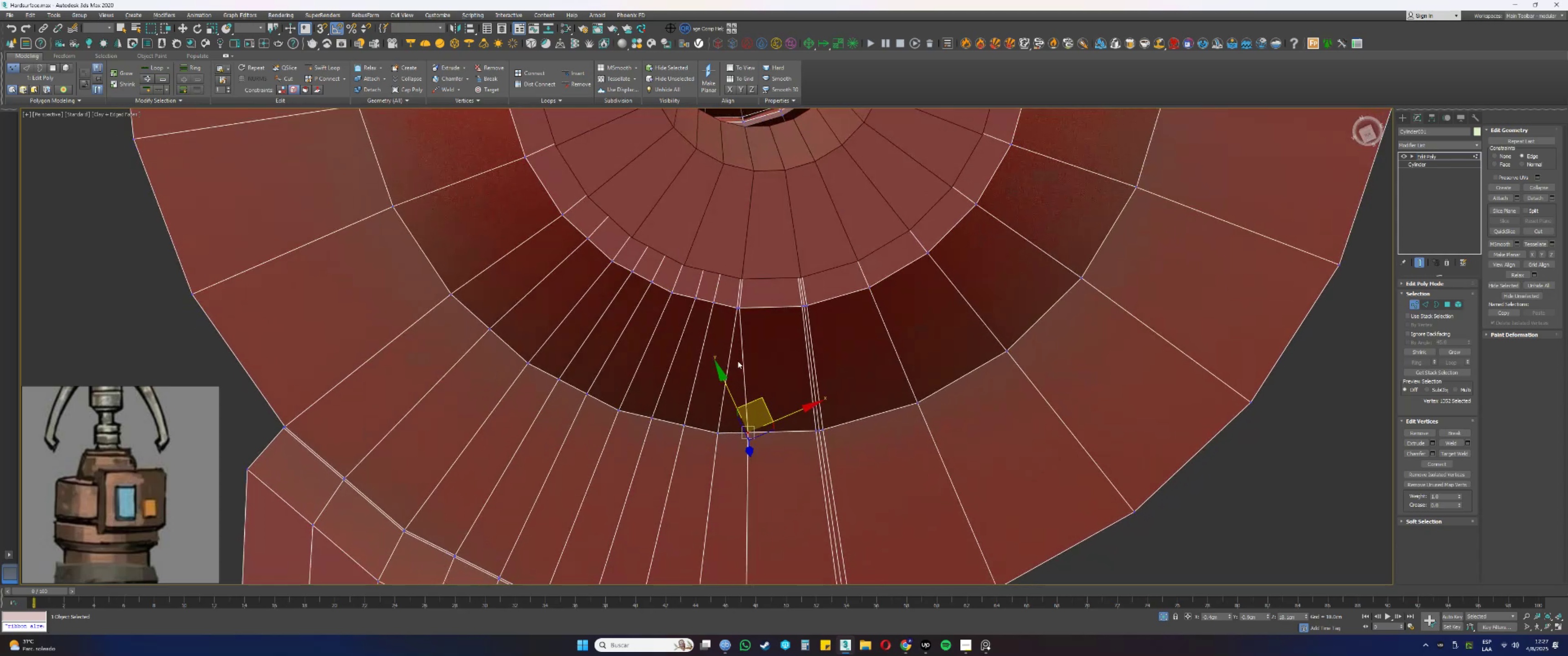 
hold_key(key=AltLeft, duration=0.52)
 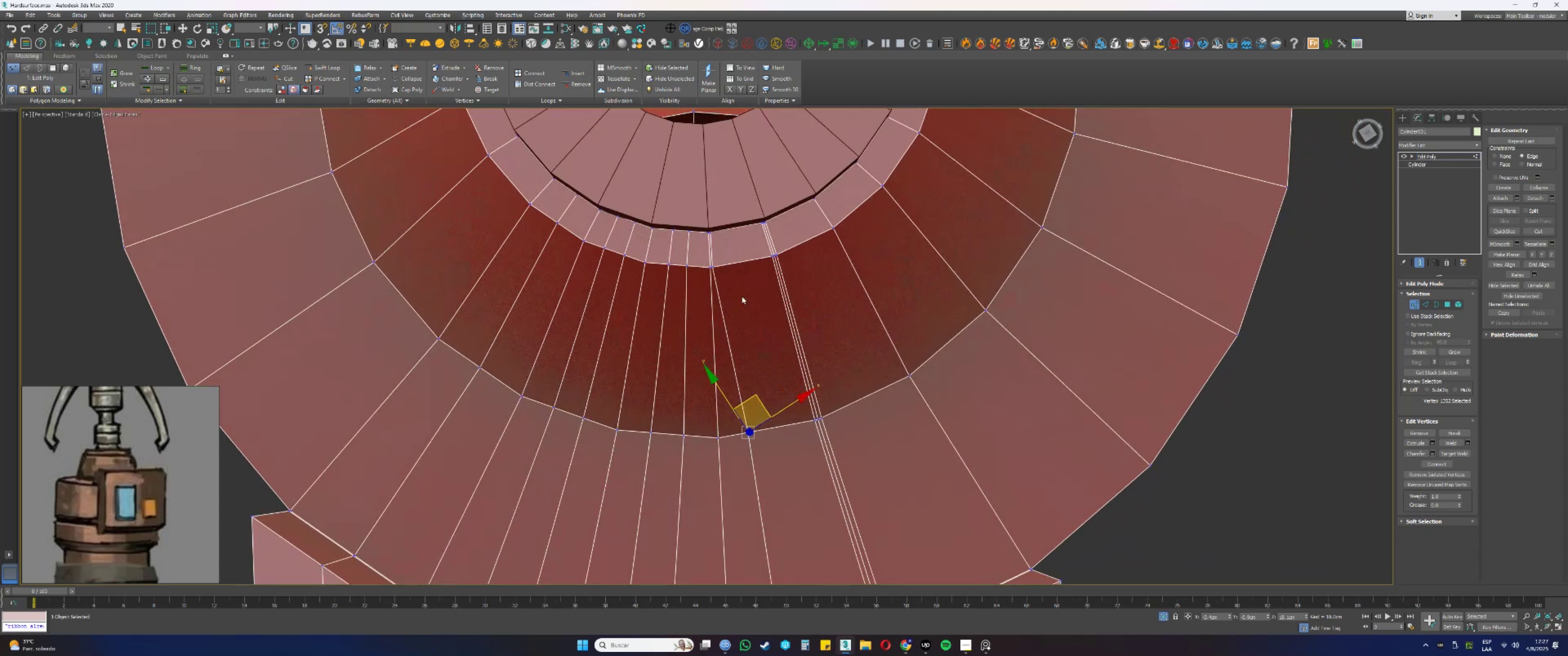 
scroll: coordinate [729, 270], scroll_direction: up, amount: 3.0
 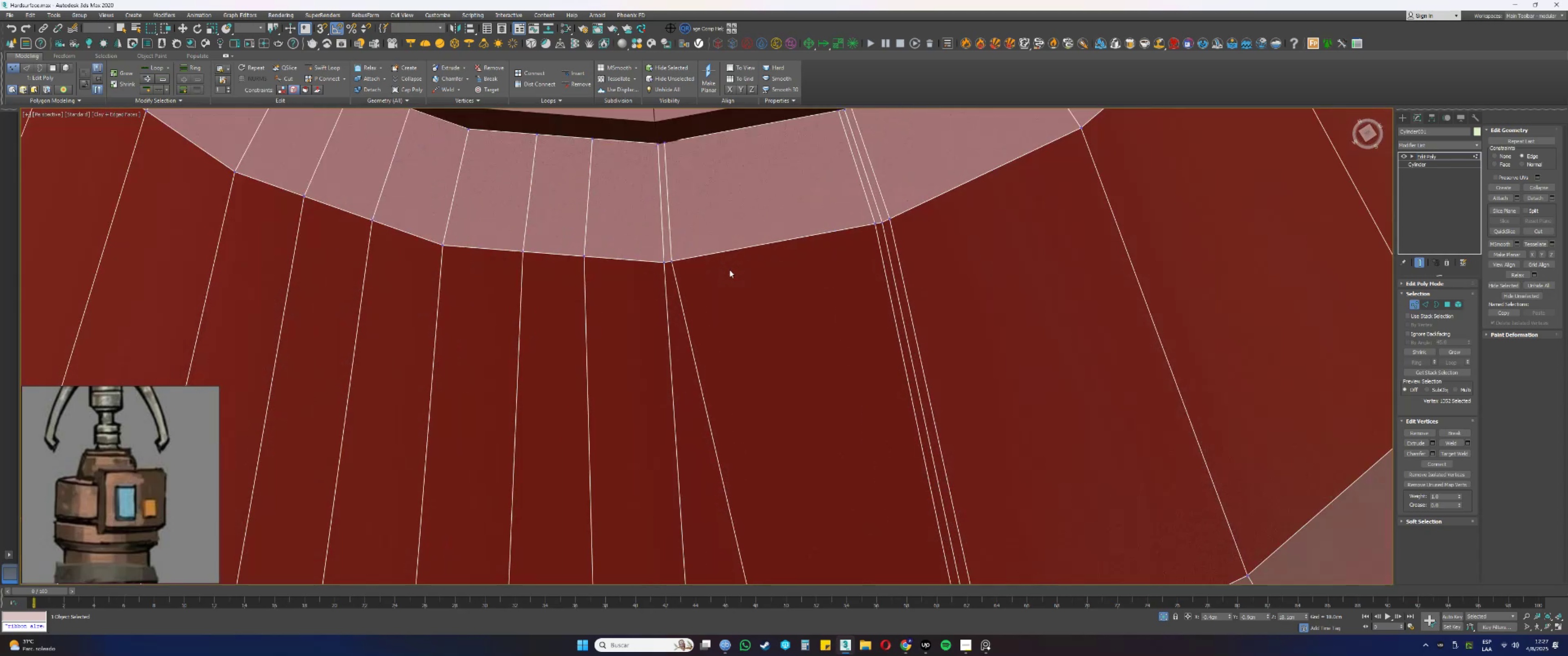 
key(F3)
 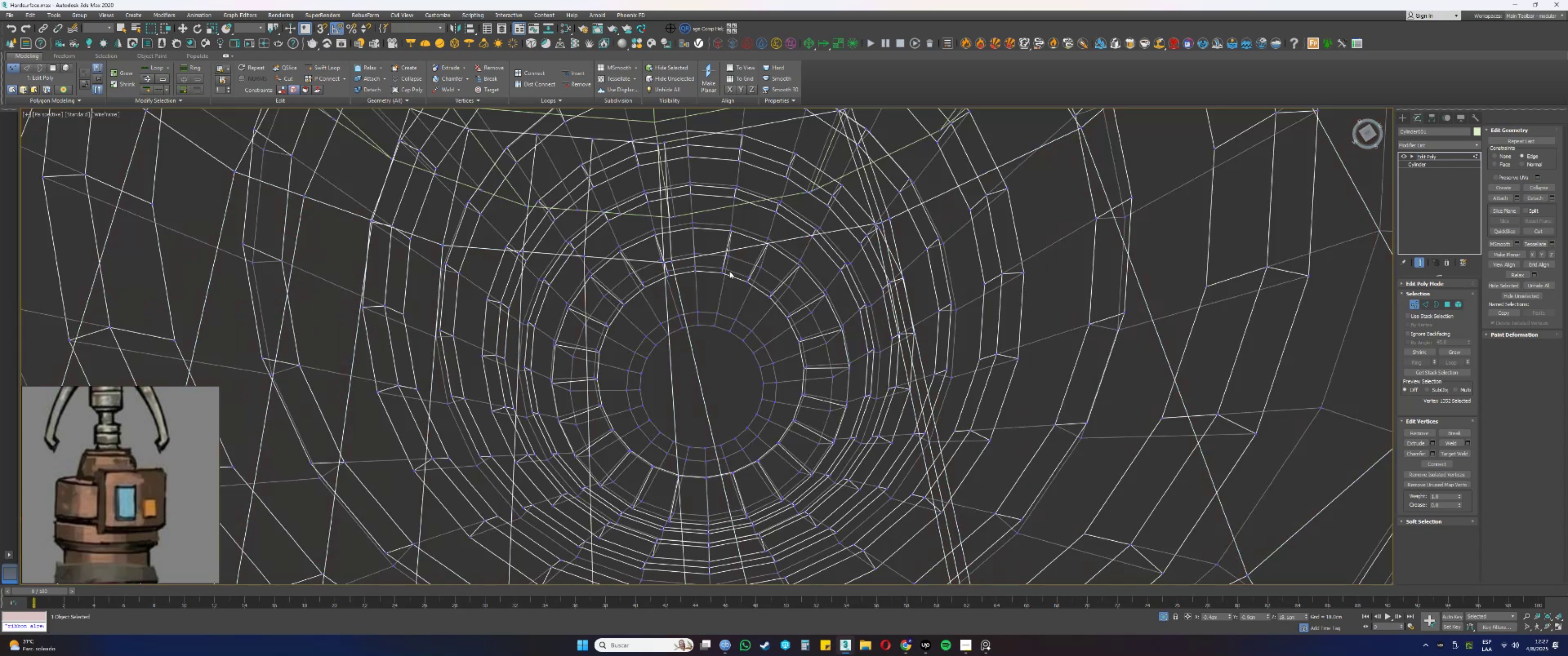 
key(Alt+AltLeft)
 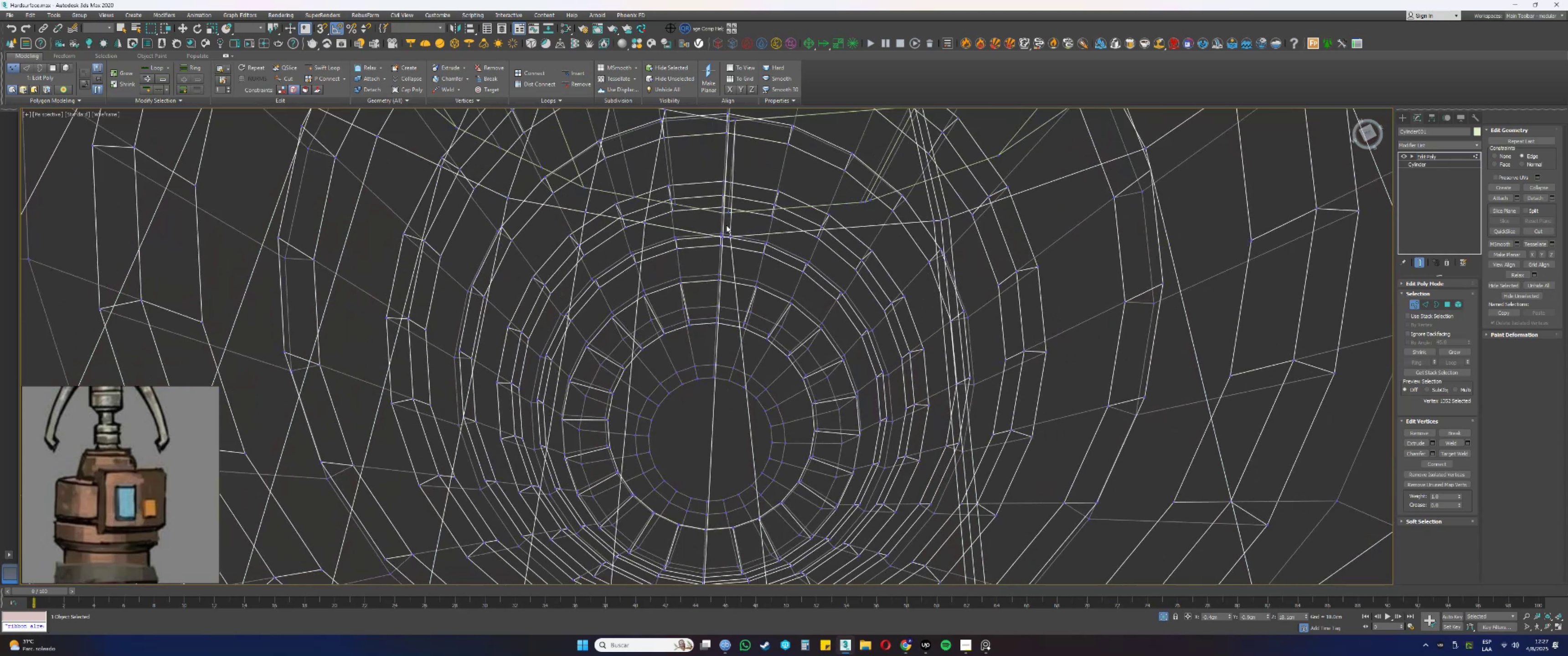 
left_click([731, 236])
 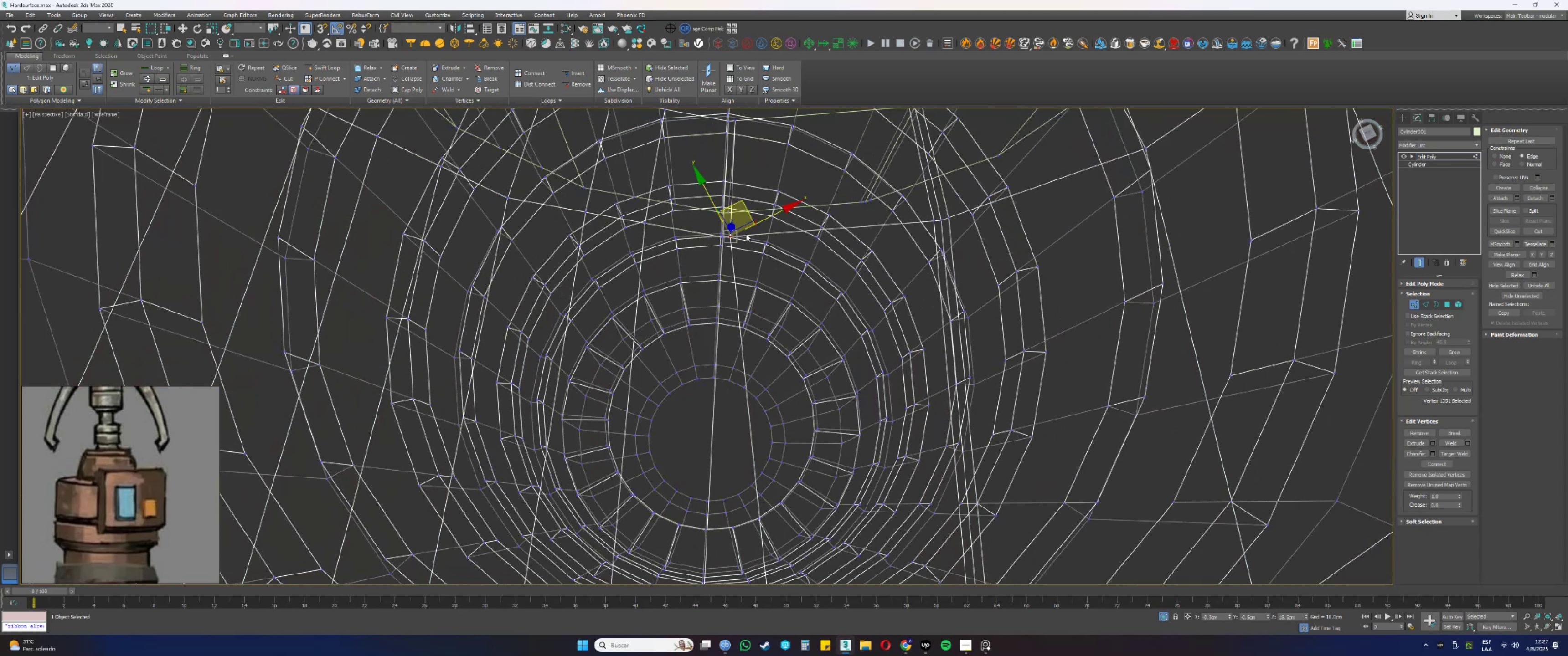 
hold_key(key=AltLeft, duration=0.64)
 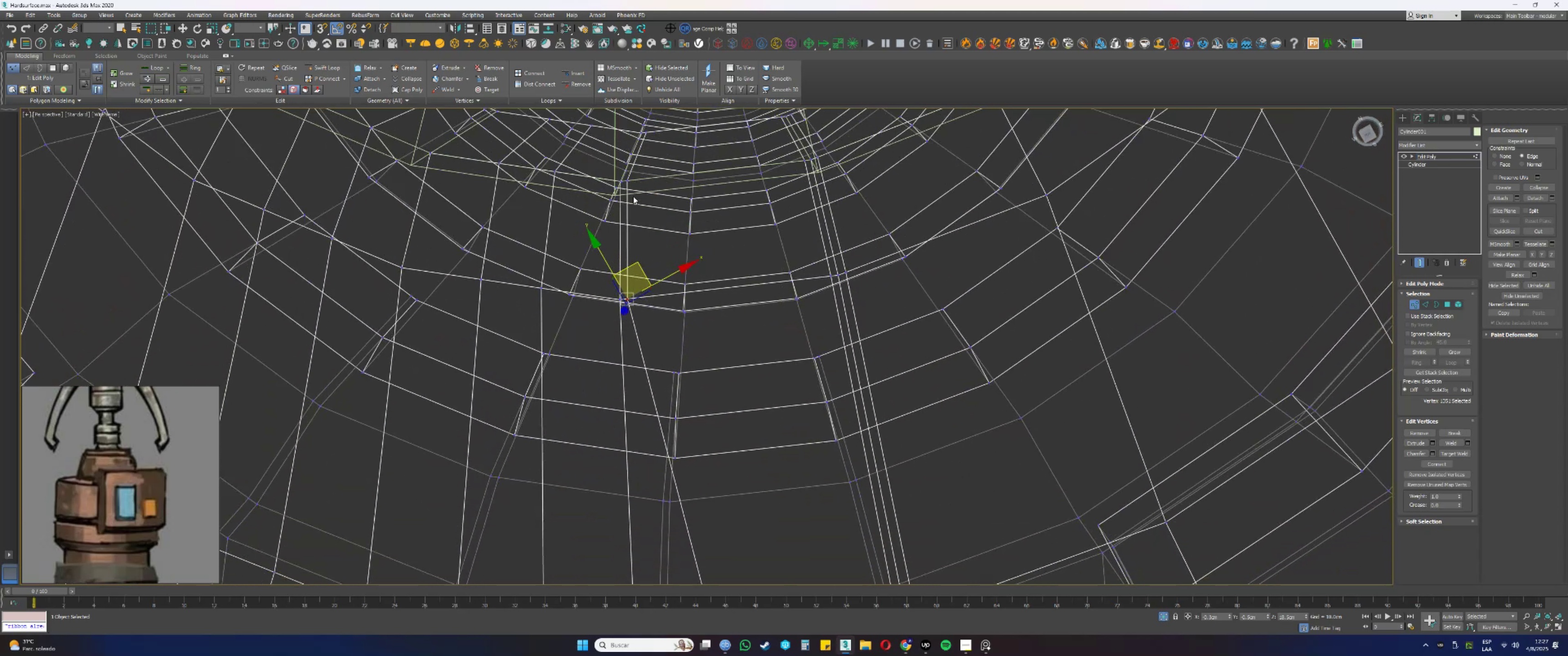 
key(Control+ControlLeft)
 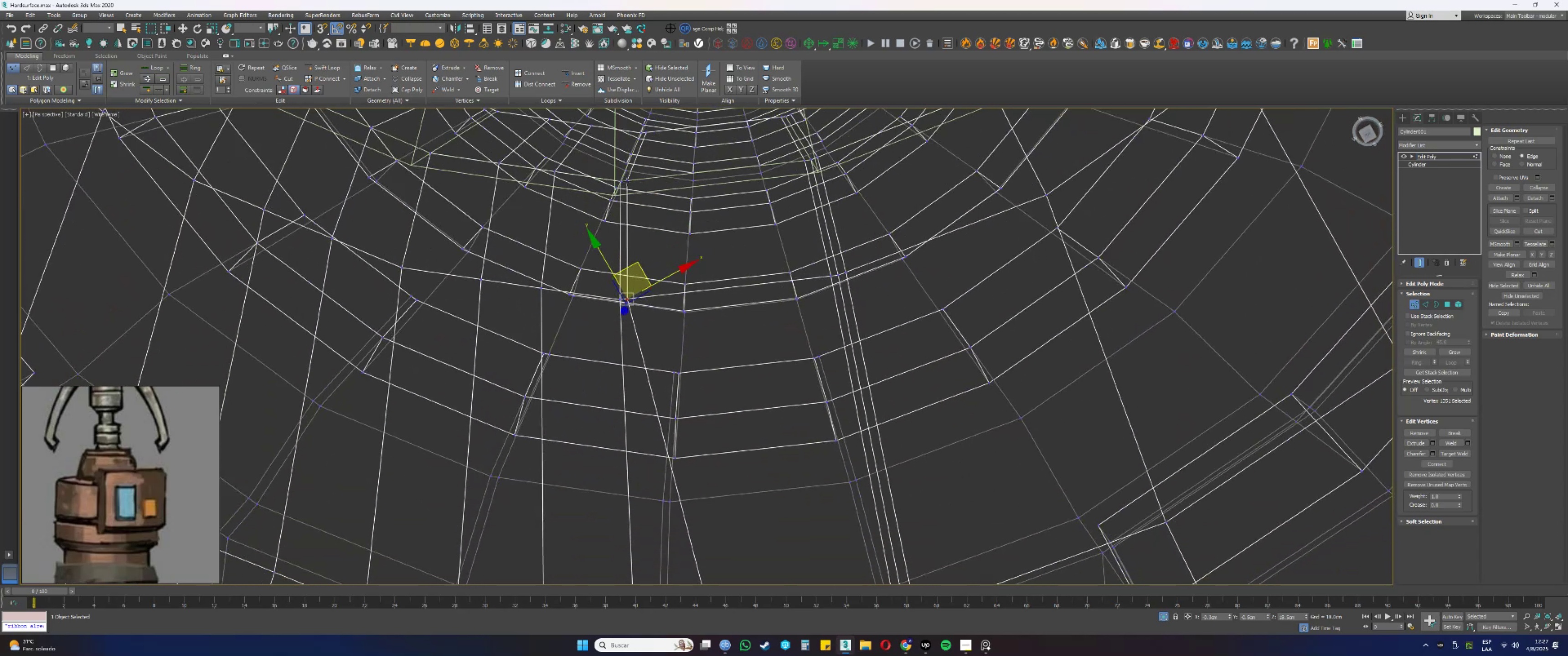 
left_click([626, 180])
 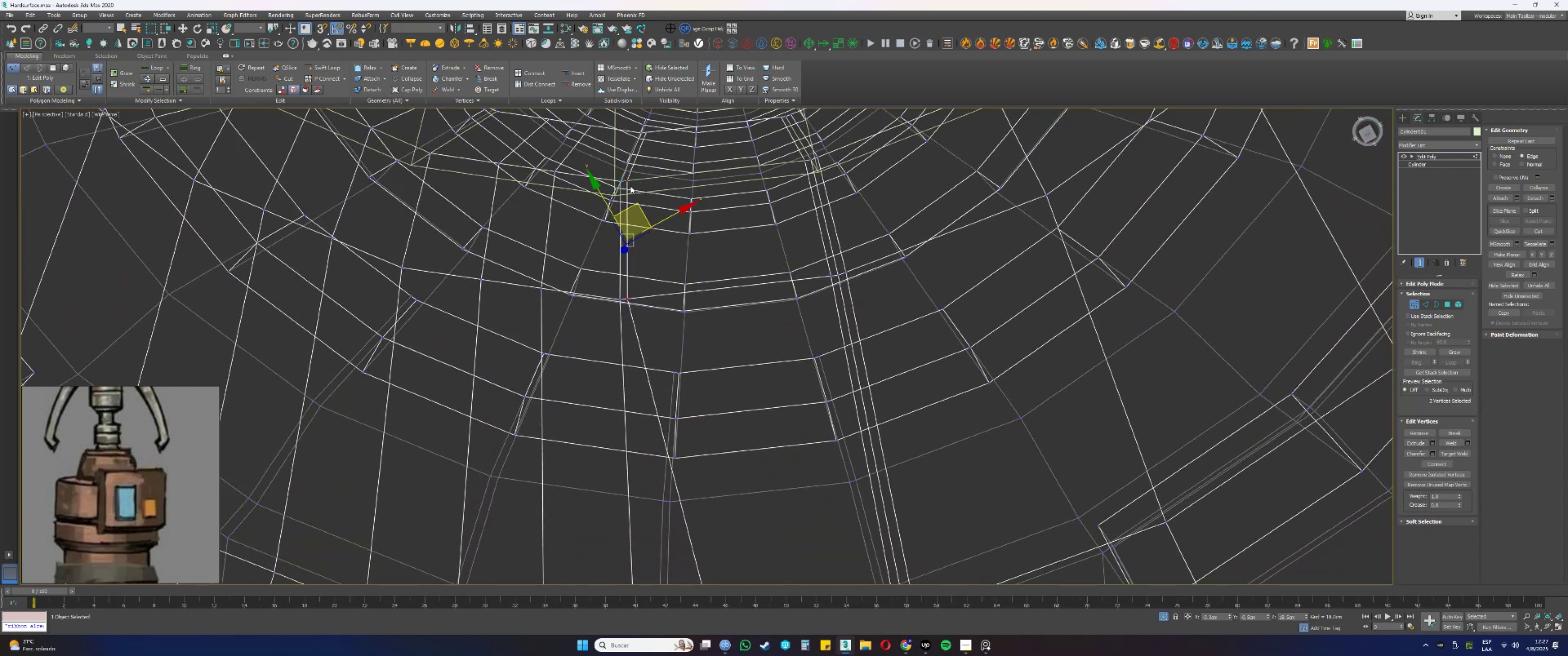 
key(Alt+AltLeft)
 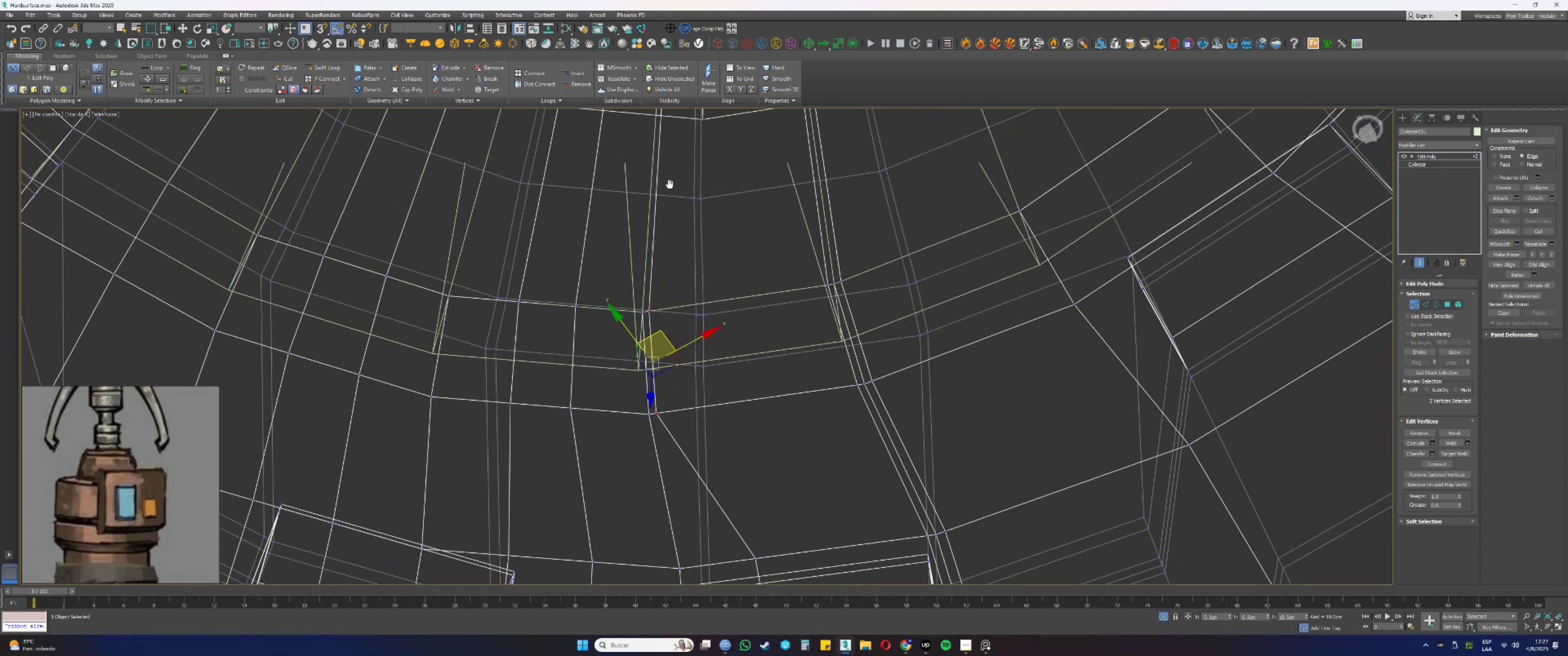 
hold_key(key=ControlLeft, duration=0.43)
left_click([668, 216])
 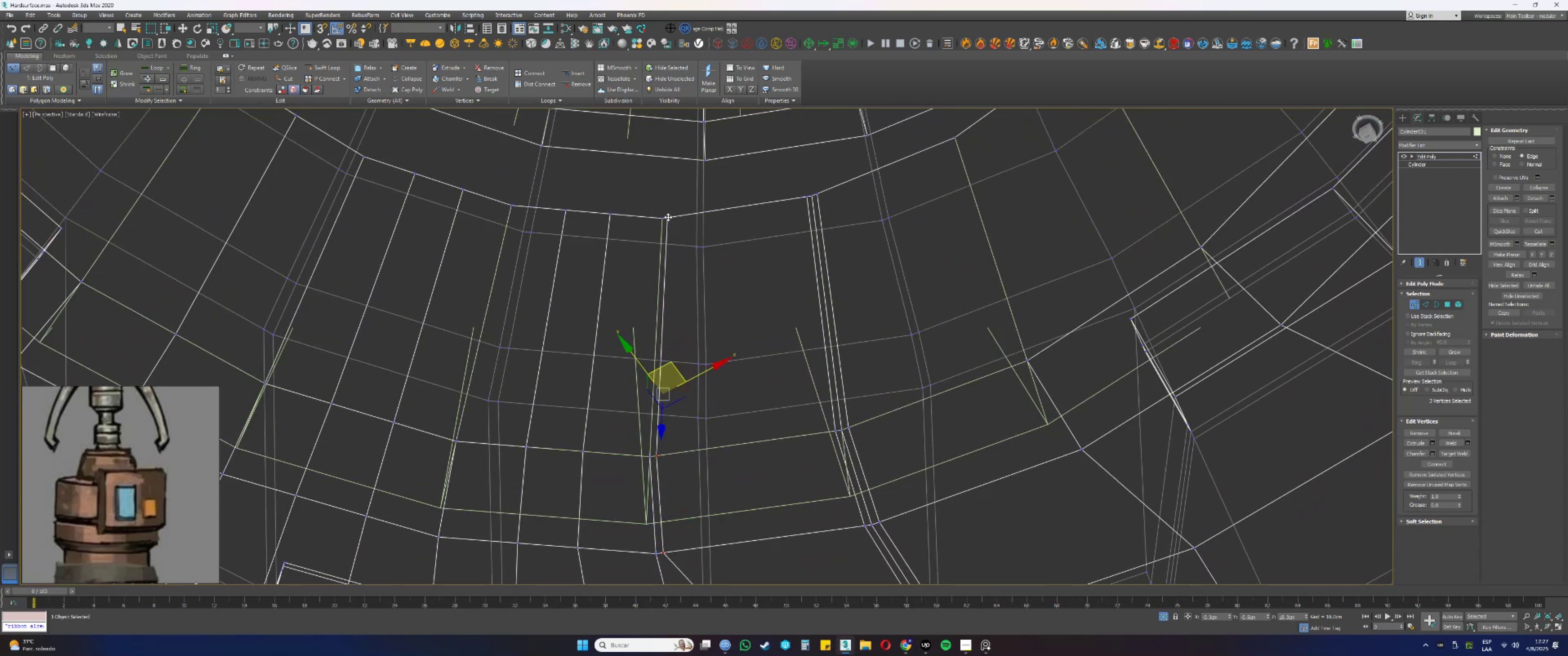 
scroll: coordinate [671, 220], scroll_direction: down, amount: 2.0
 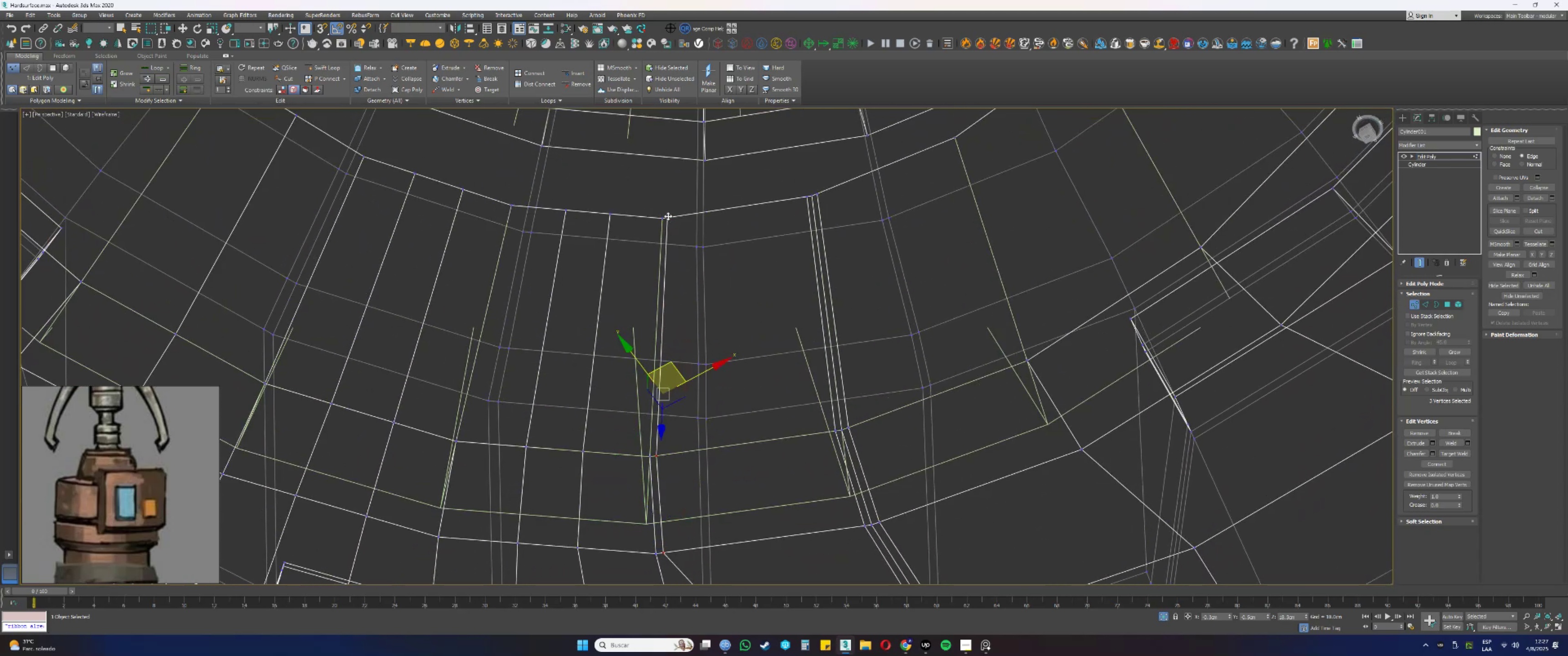 
hold_key(key=AltLeft, duration=0.3)
 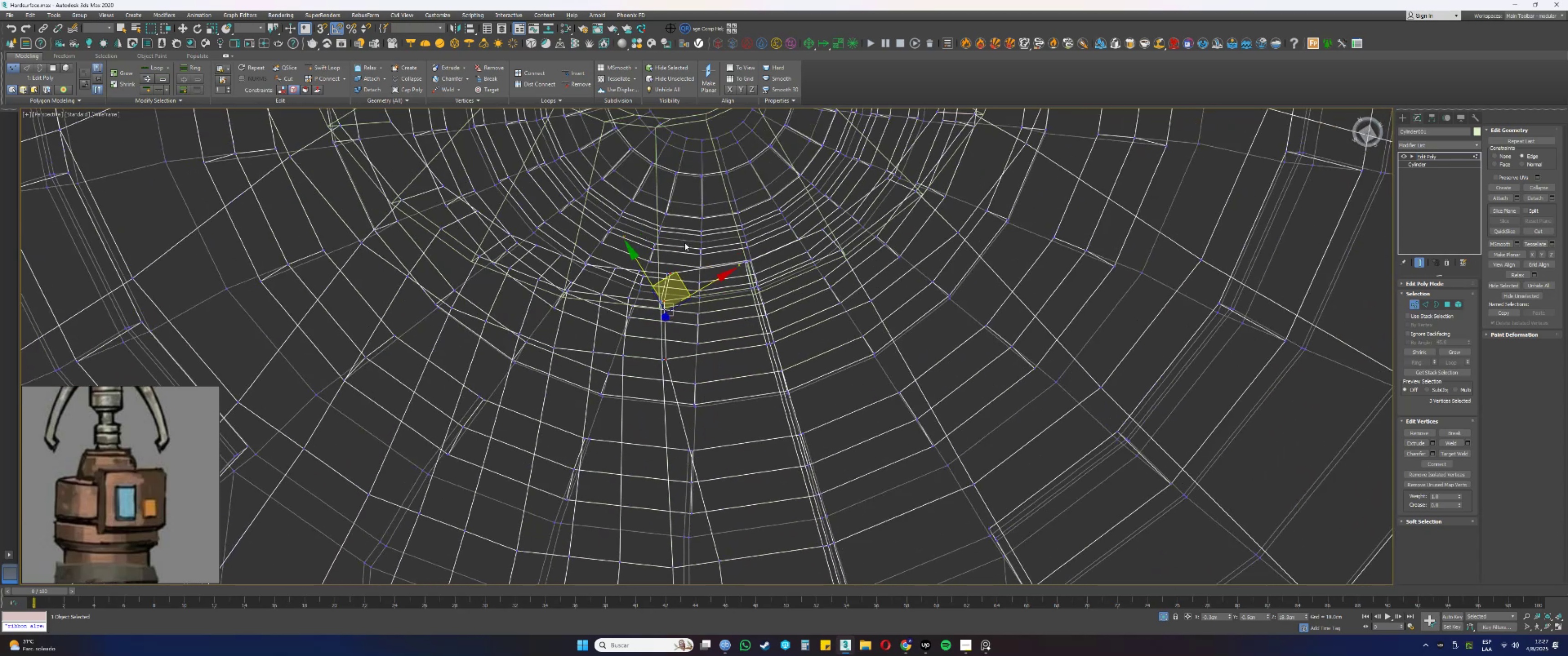 
key(F3)
 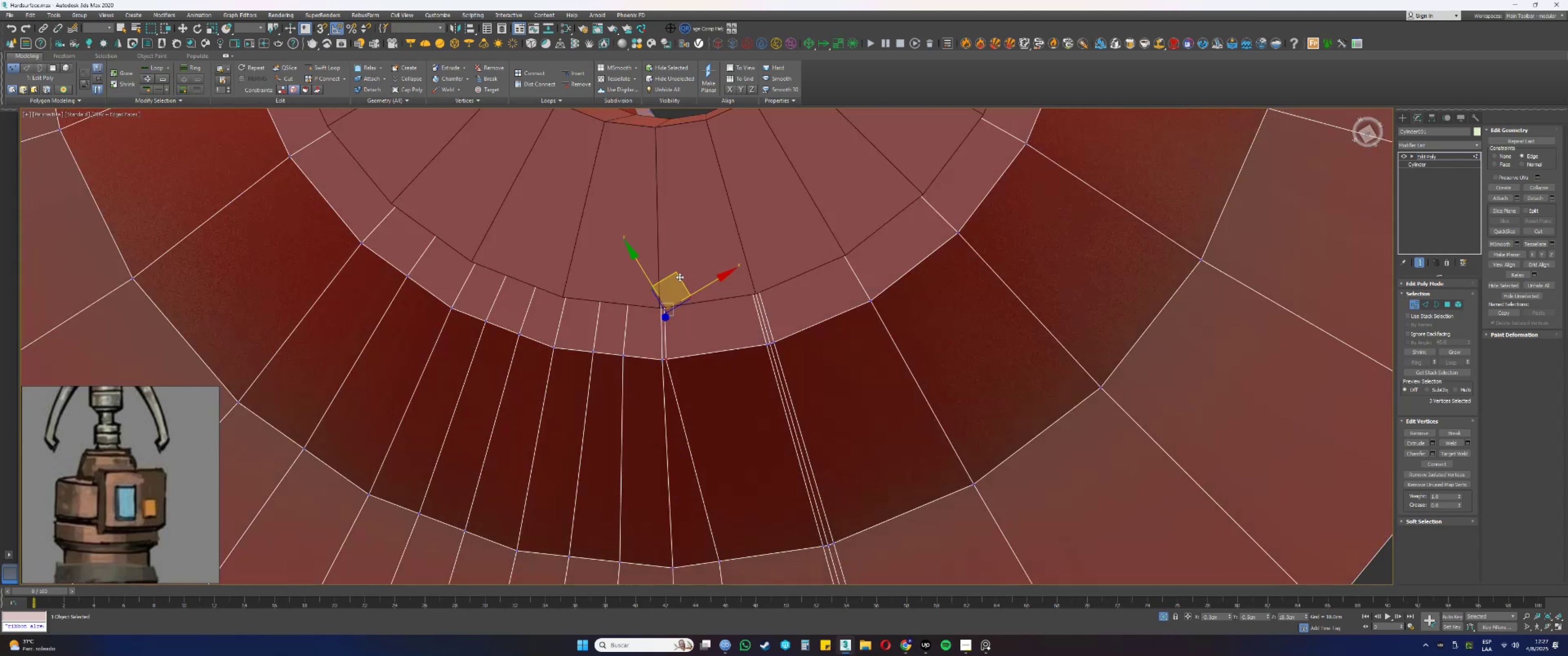 
left_click_drag(start_coordinate=[676, 274], to_coordinate=[694, 272])
 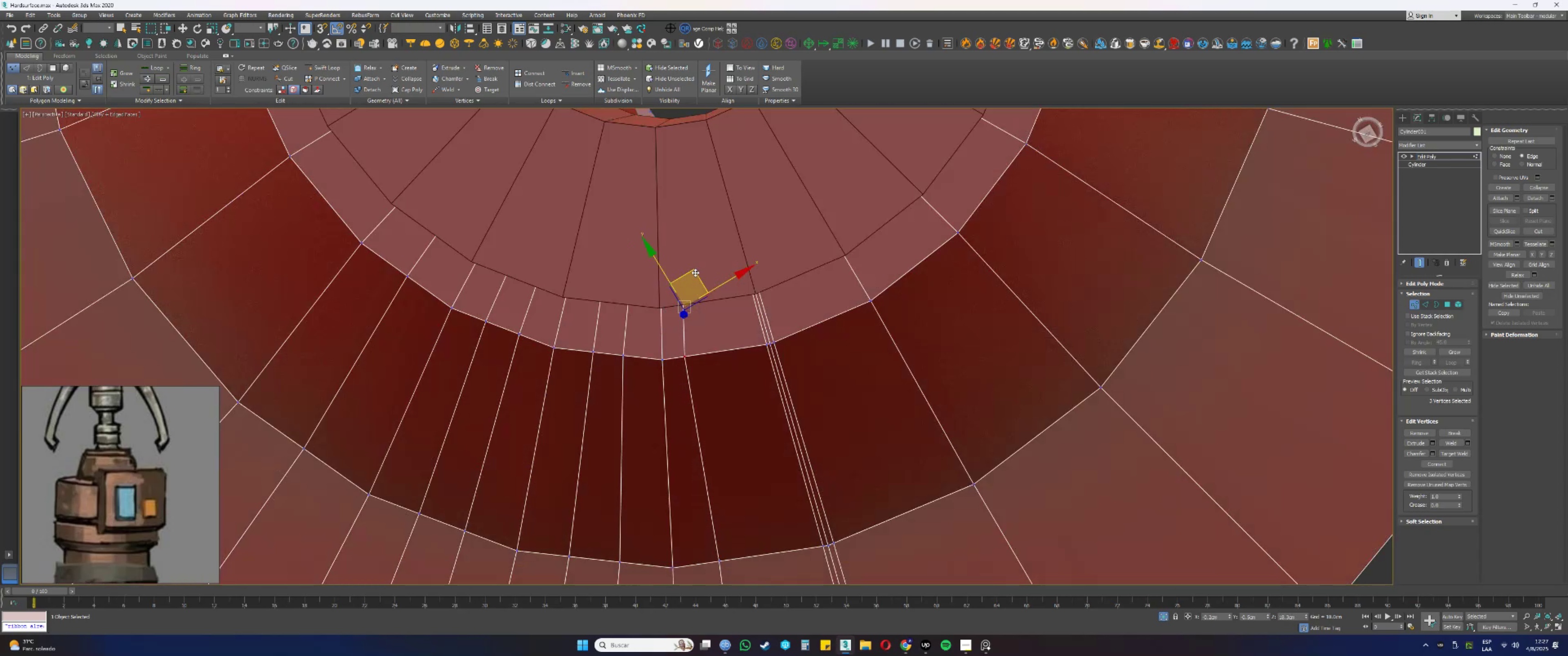 
key(Alt+AltLeft)
 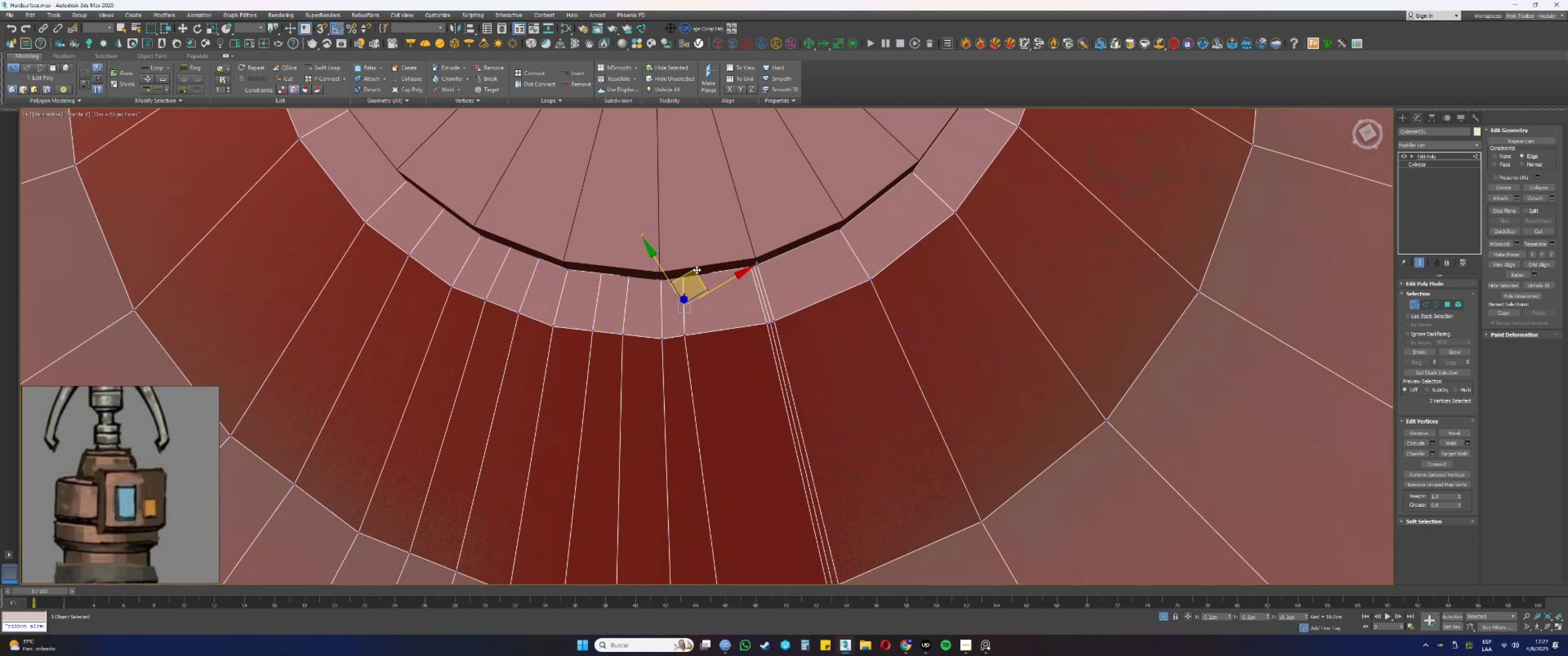 
left_click_drag(start_coordinate=[695, 268], to_coordinate=[705, 269])
 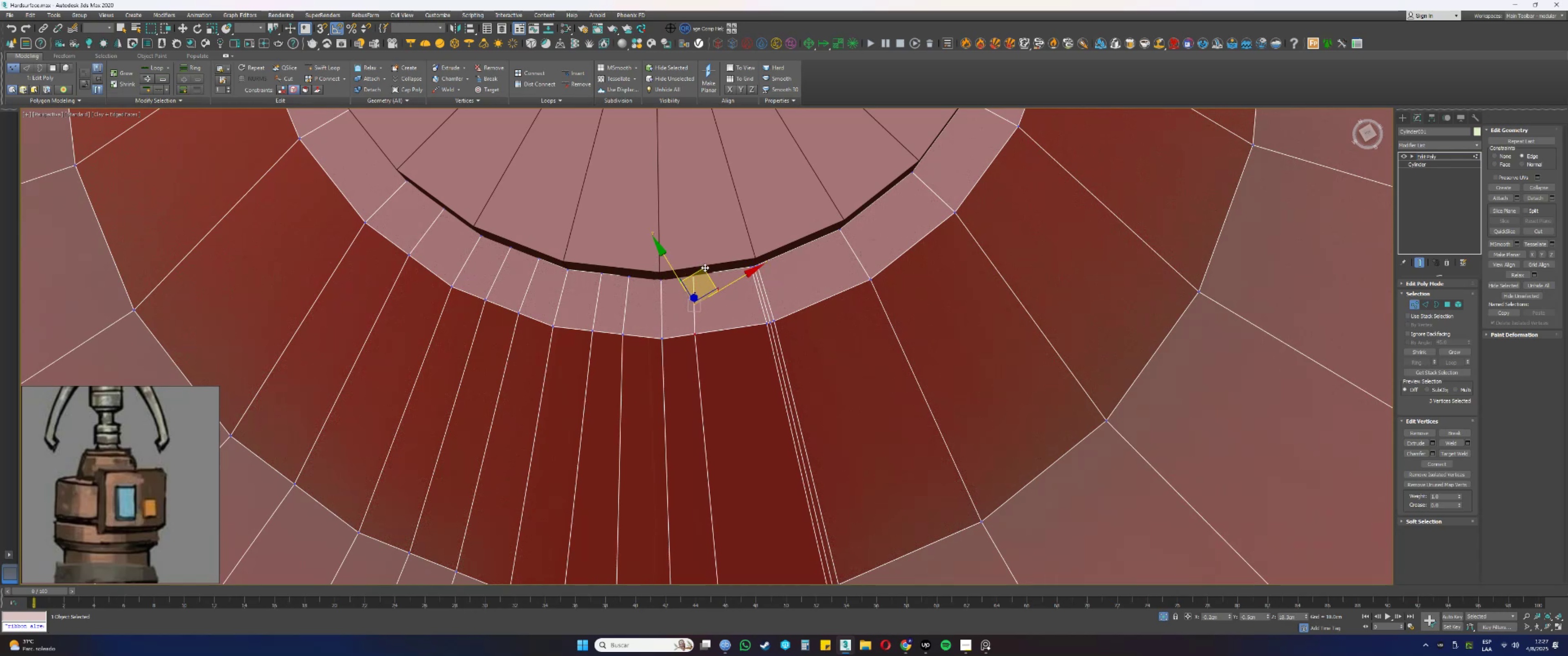 
scroll: coordinate [704, 258], scroll_direction: down, amount: 1.0
 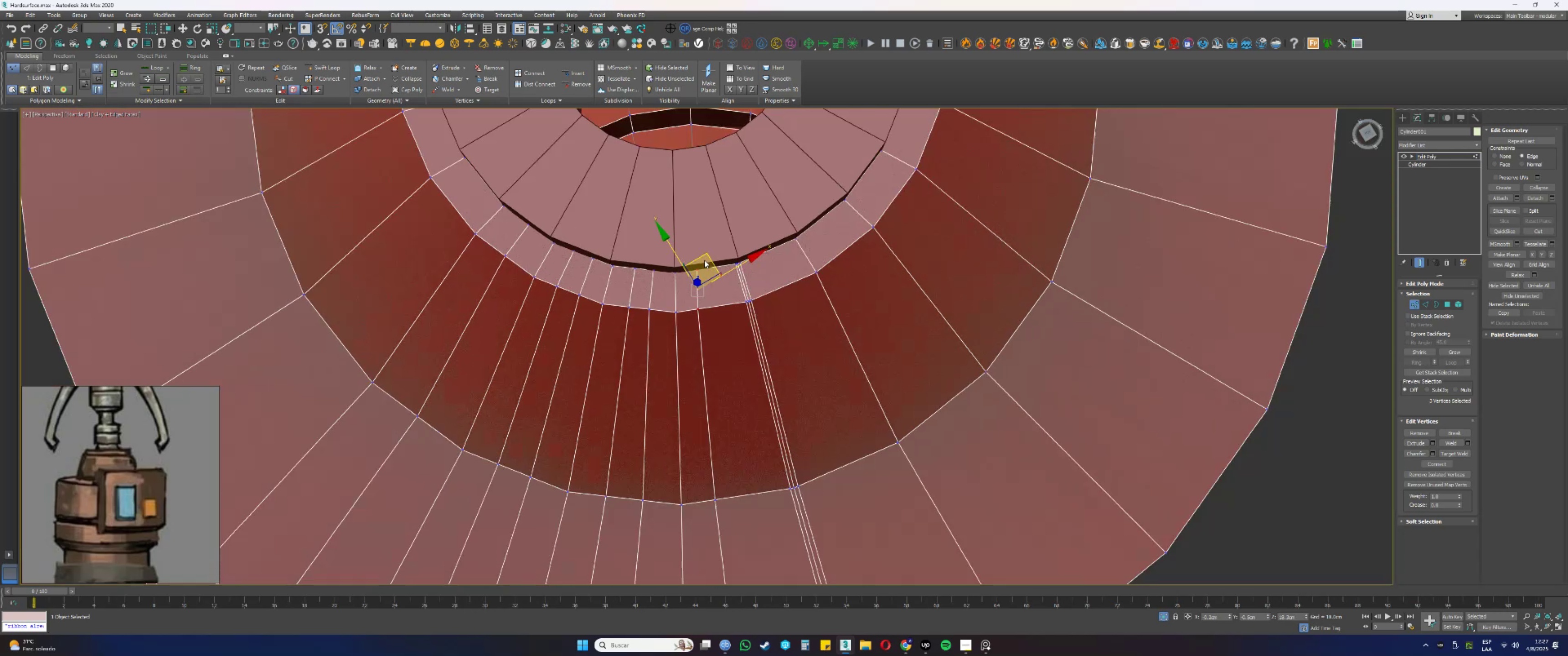 
key(Alt+AltLeft)
 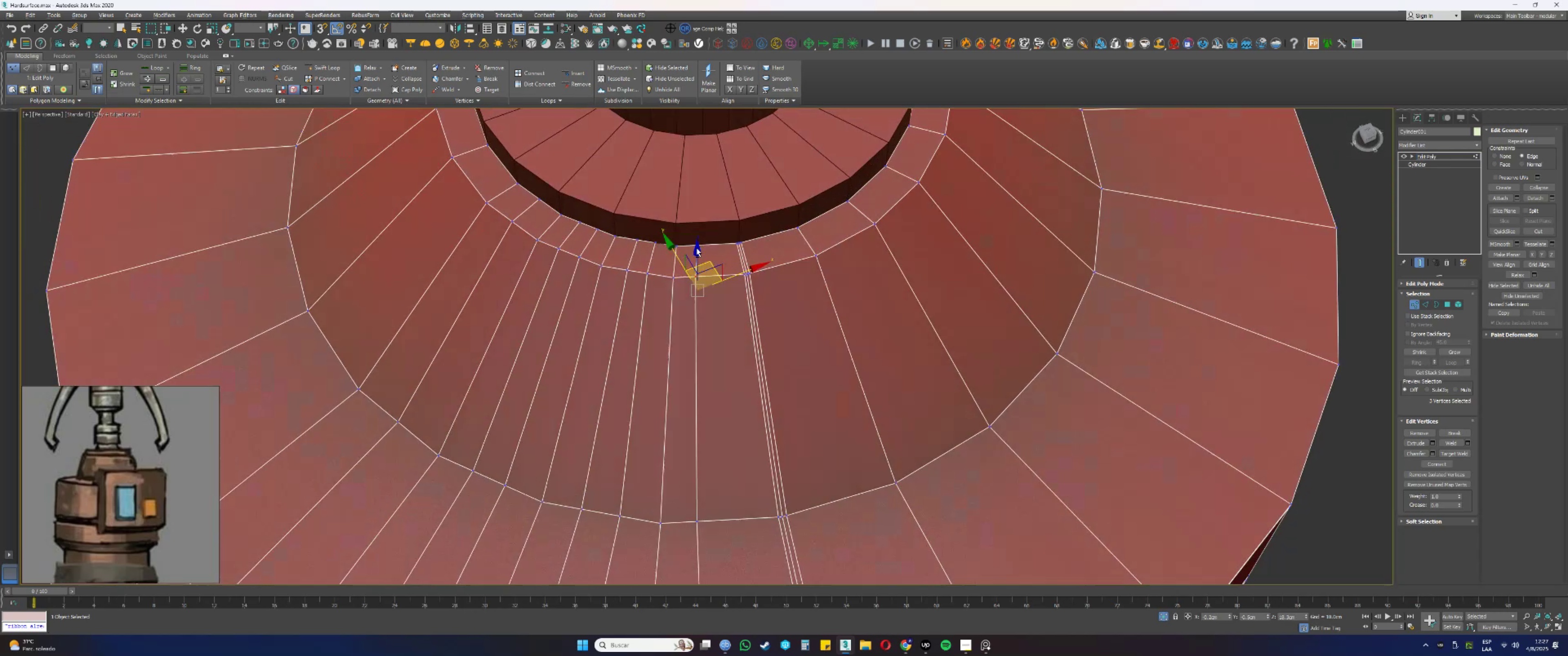 
scroll: coordinate [701, 257], scroll_direction: down, amount: 2.0
 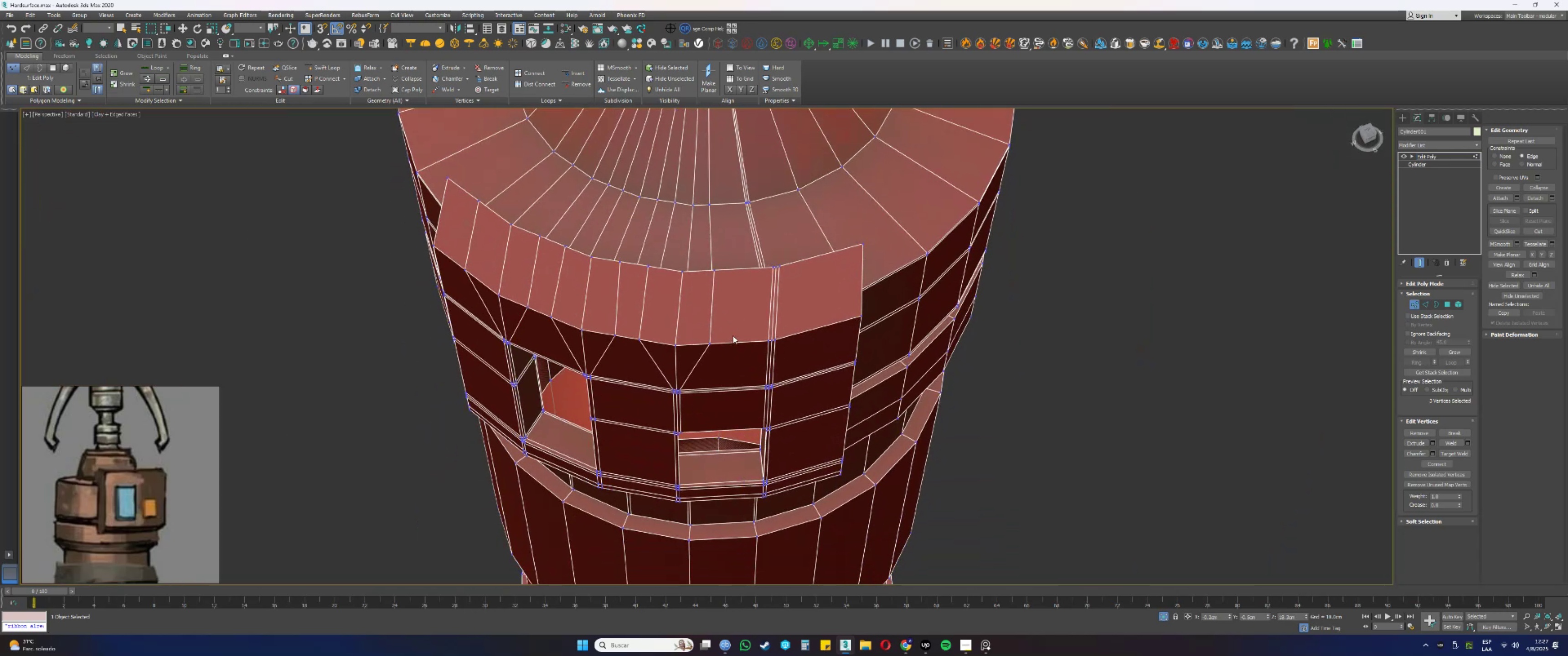 
hold_key(key=AltLeft, duration=0.46)
 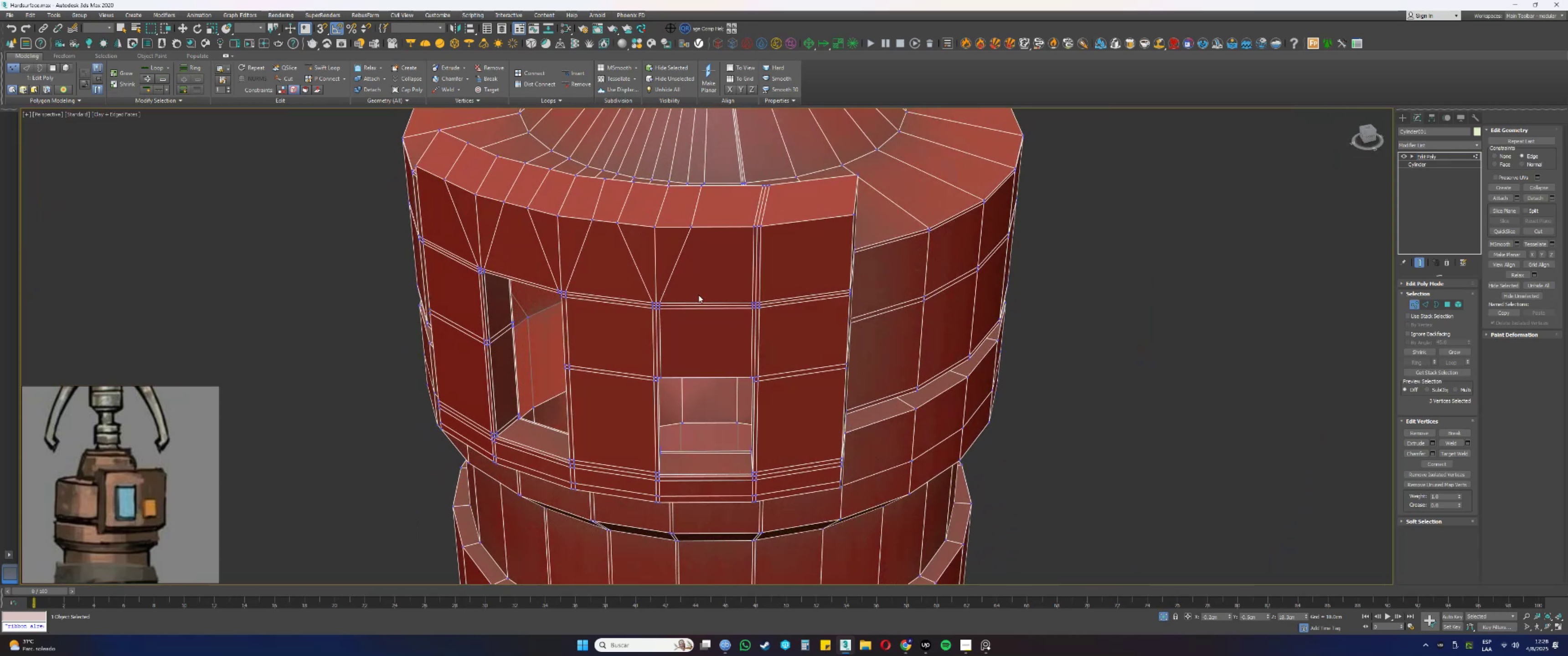 
scroll: coordinate [752, 225], scroll_direction: up, amount: 3.0
 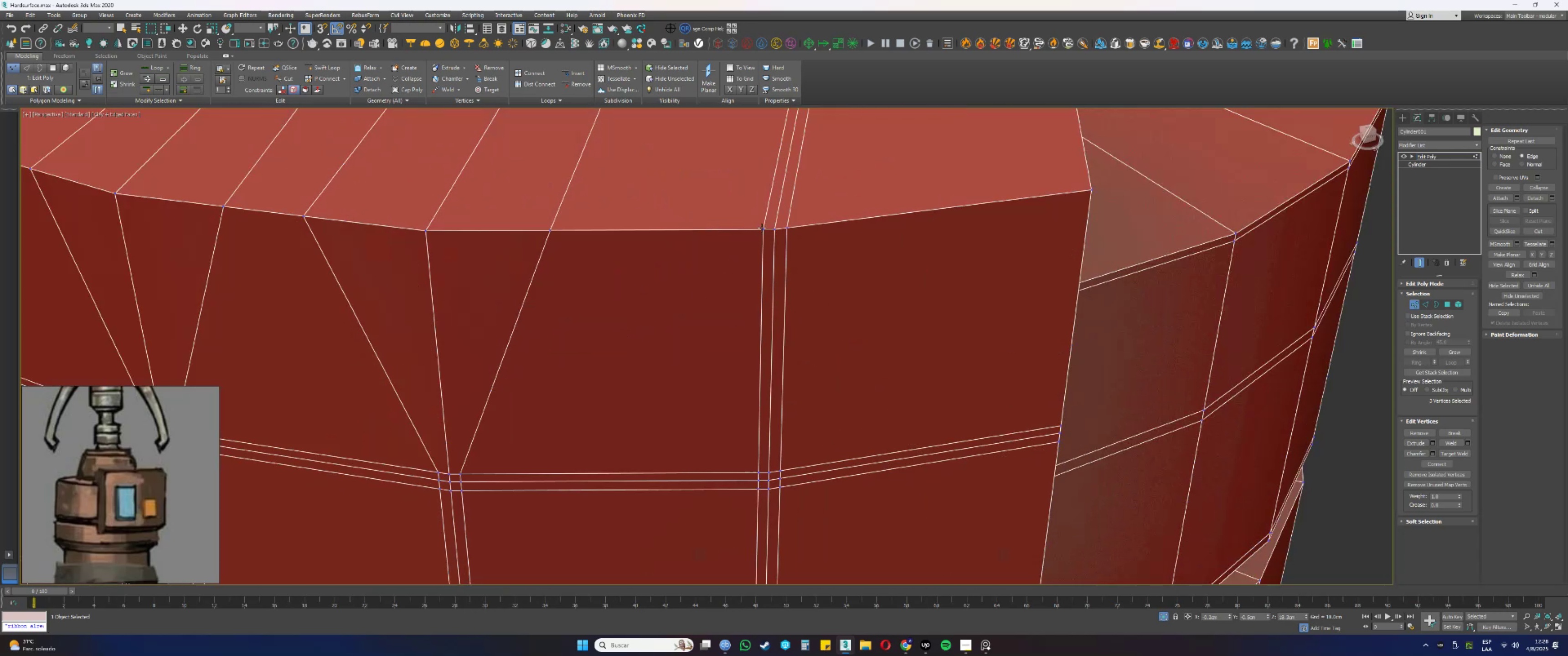 
left_click([762, 228])
 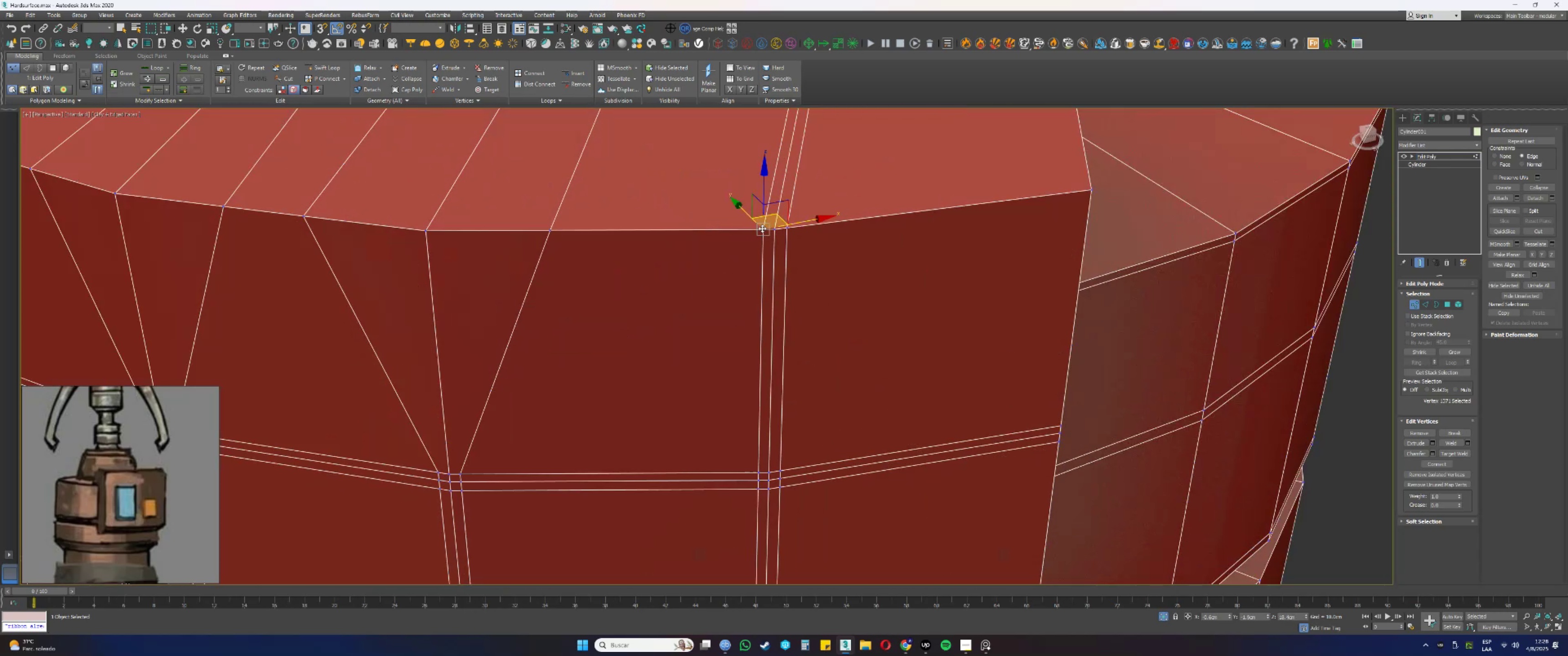 
scroll: coordinate [755, 246], scroll_direction: down, amount: 2.0
 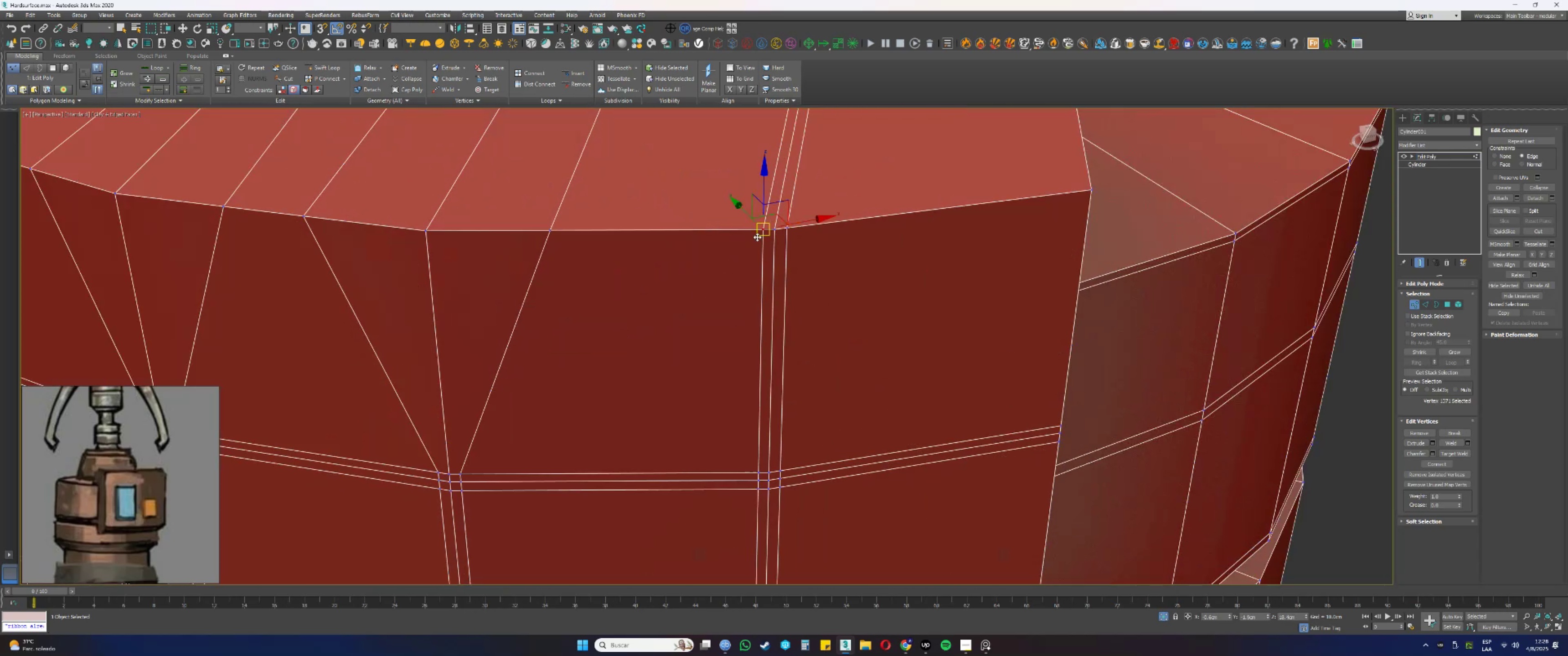 
hold_key(key=AltLeft, duration=0.33)
 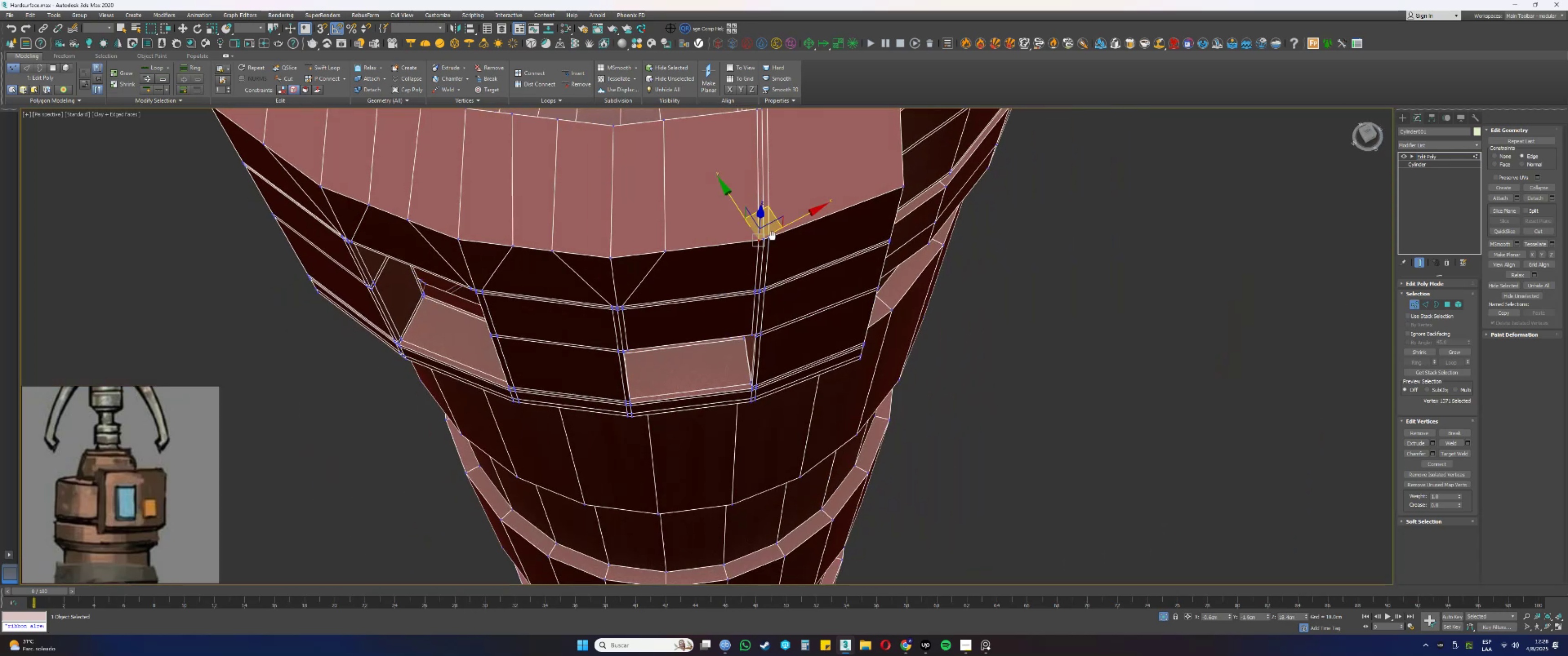 
key(Alt+AltLeft)
 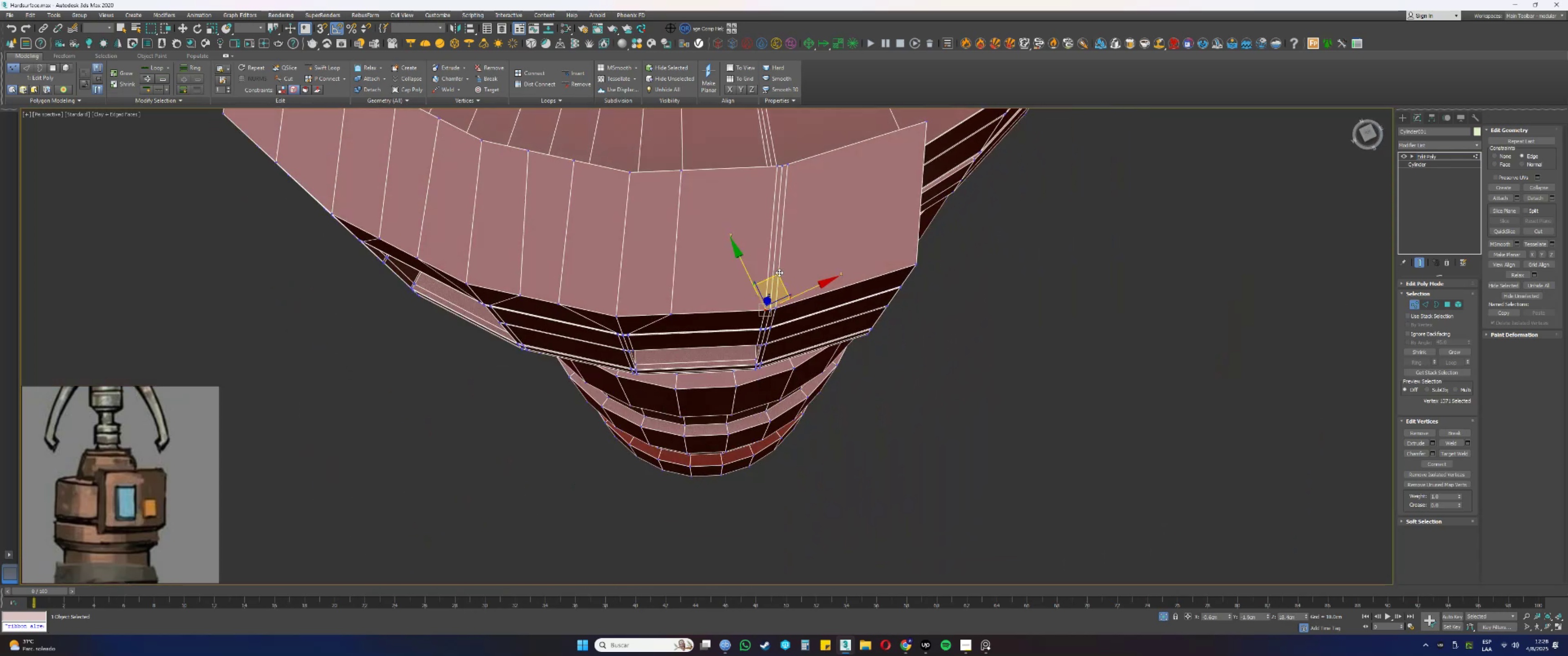 
left_click_drag(start_coordinate=[779, 271], to_coordinate=[730, 269])
 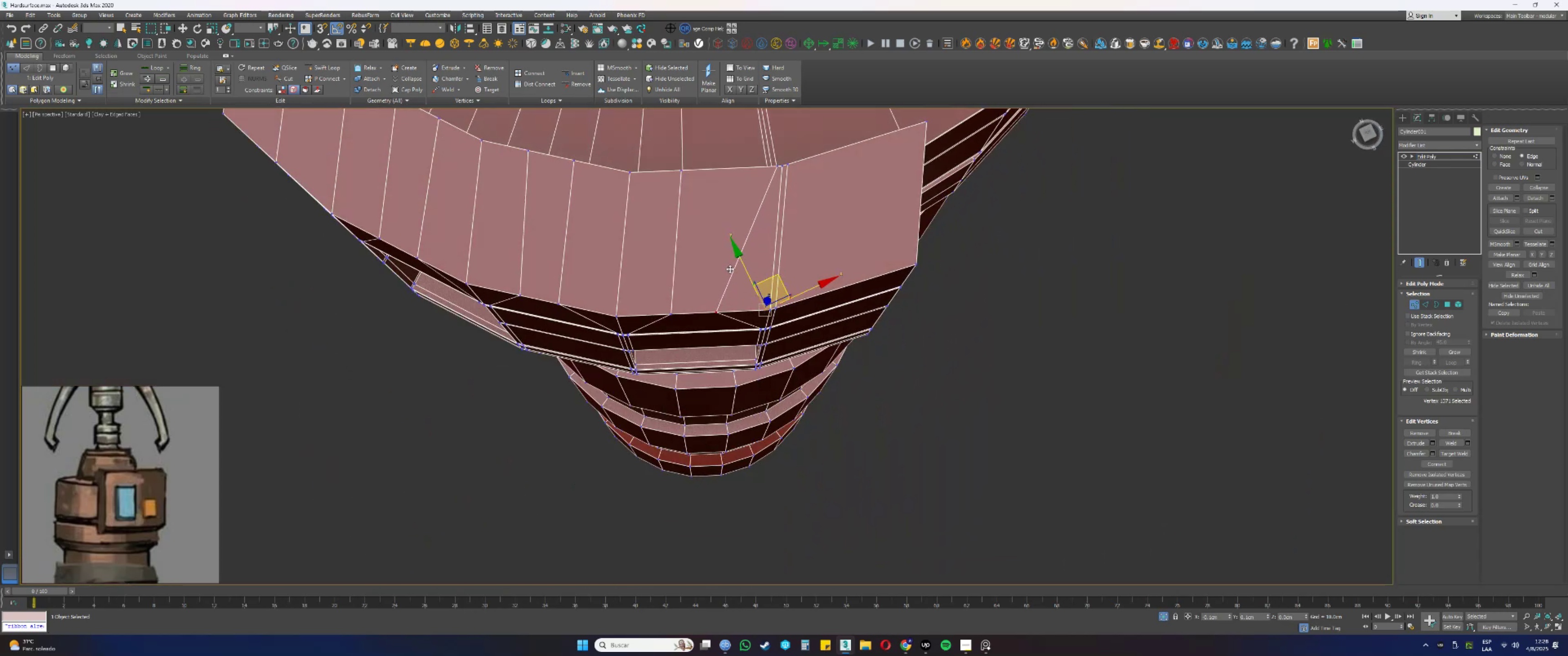 
hold_key(key=AltLeft, duration=0.32)
 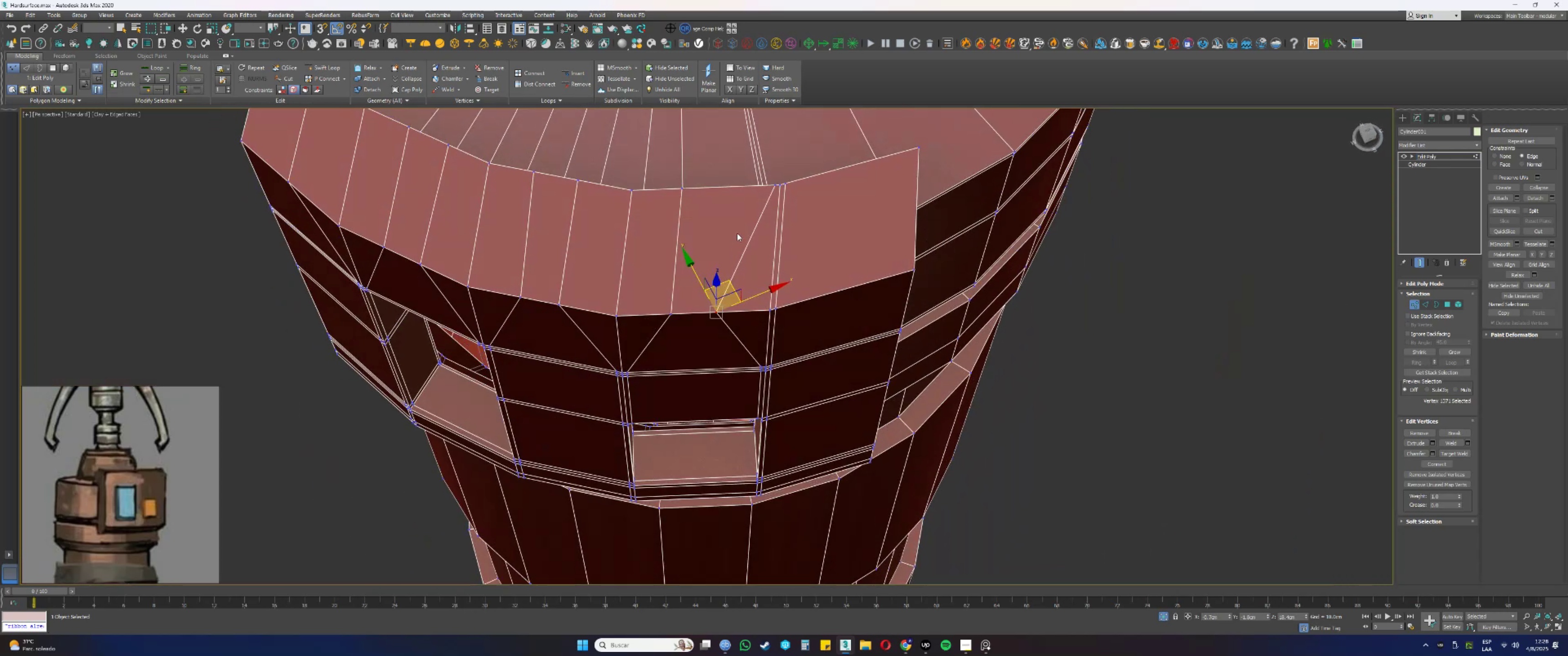 
hold_key(key=AltLeft, duration=0.47)
 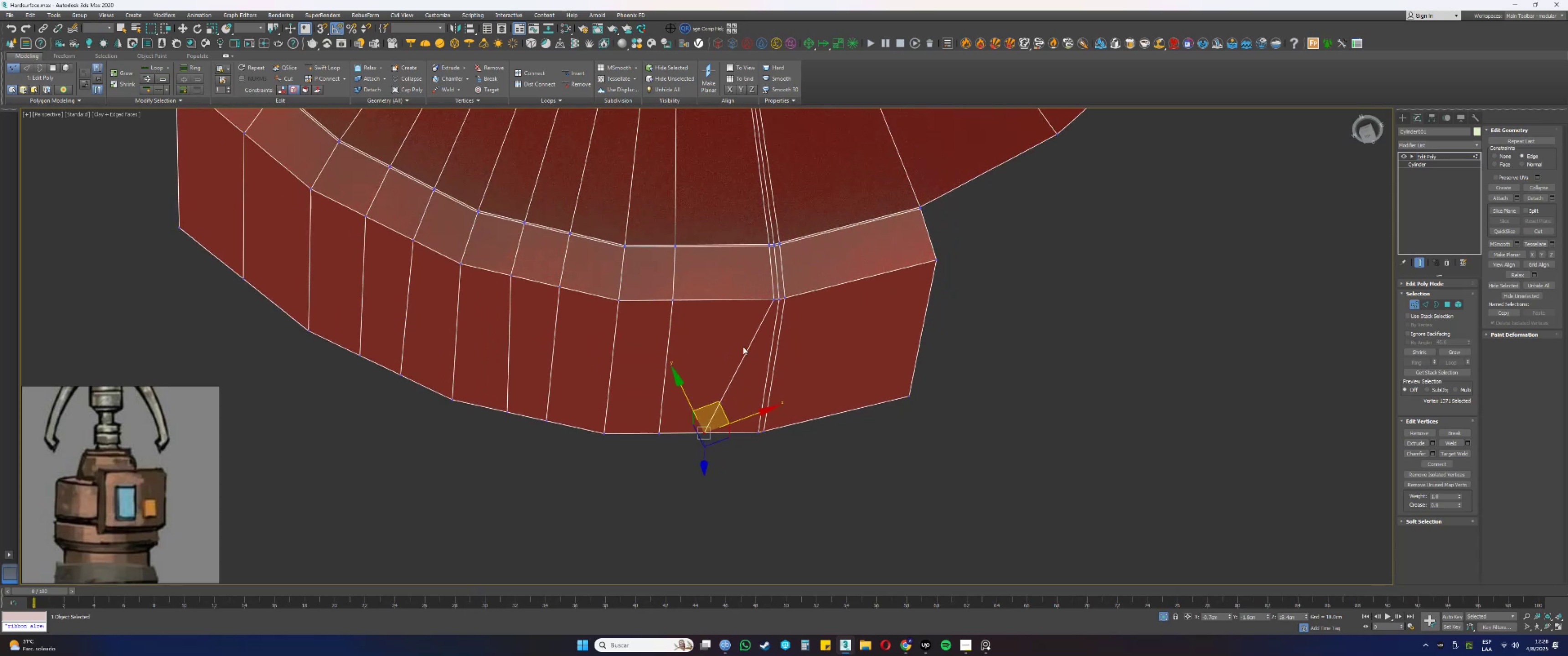 
scroll: coordinate [771, 244], scroll_direction: up, amount: 3.0
 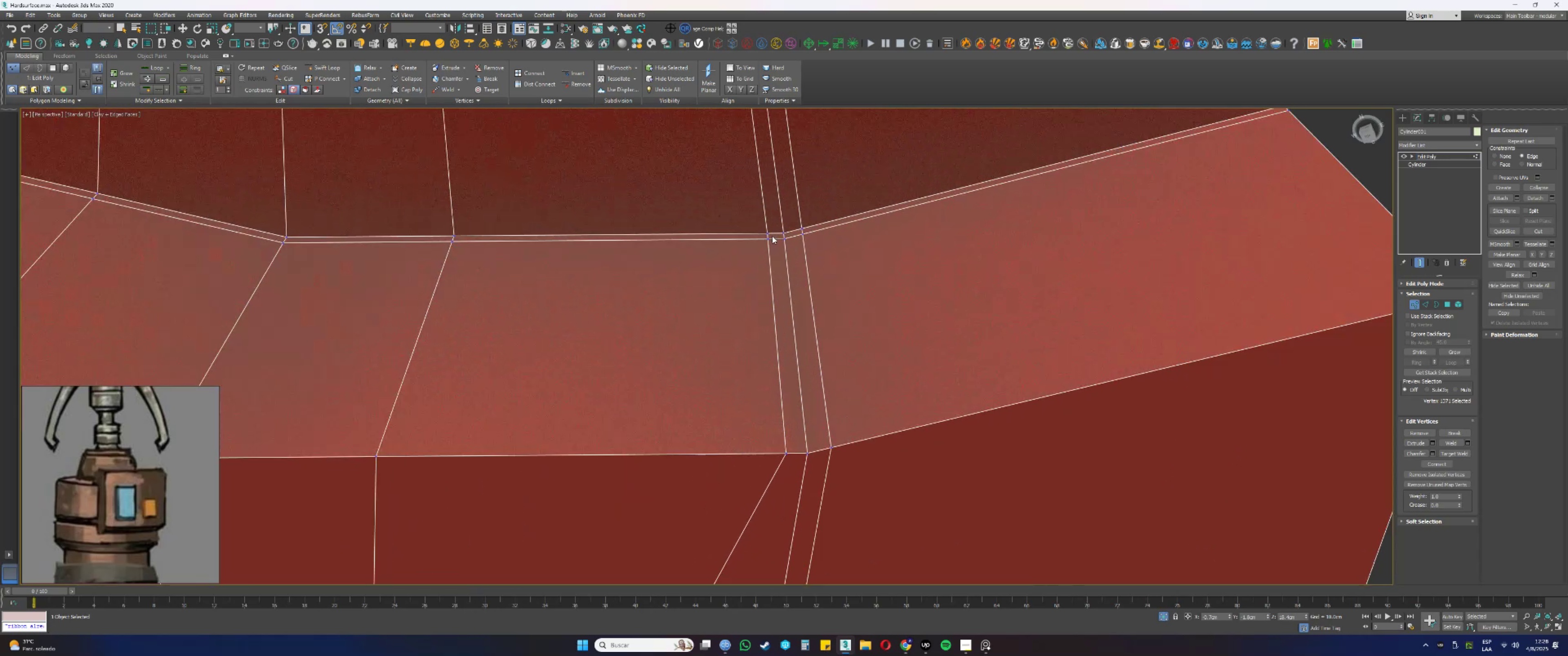 
left_click([769, 237])
 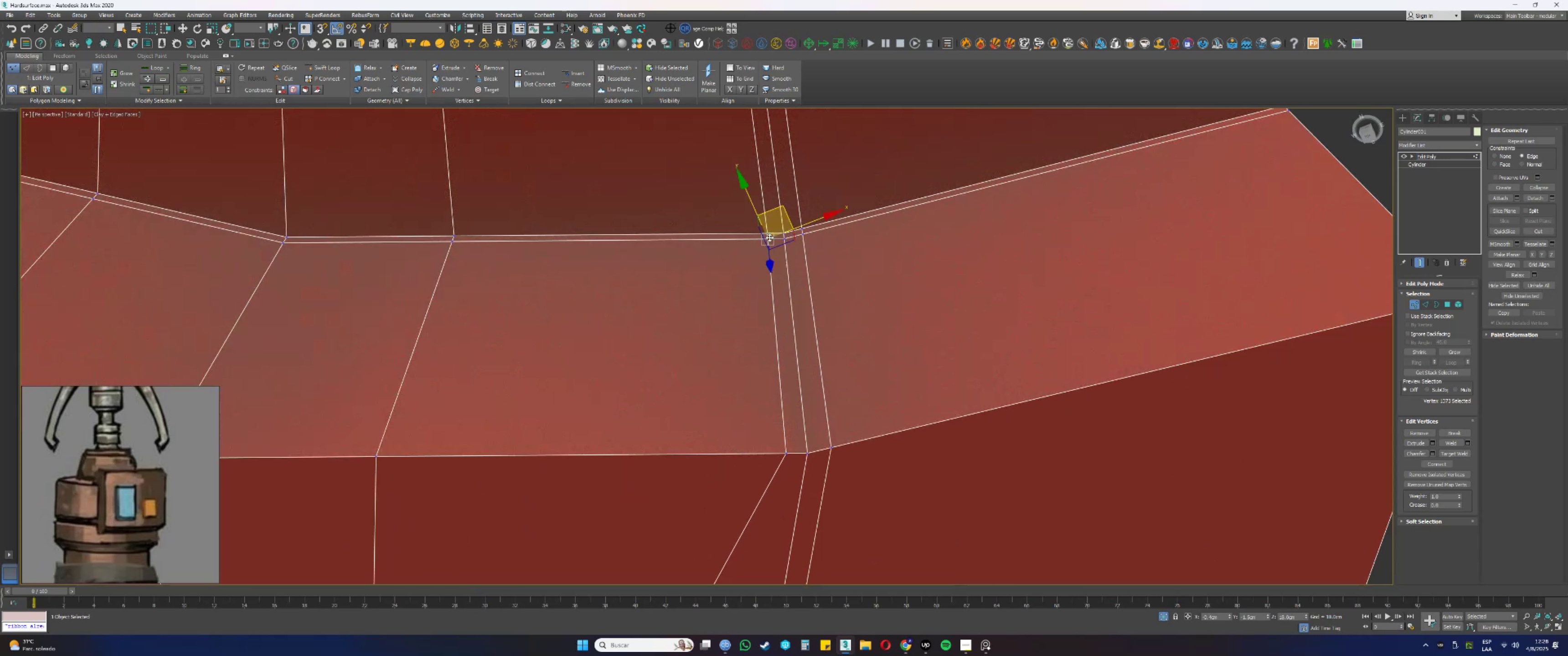 
key(Control+ControlLeft)
 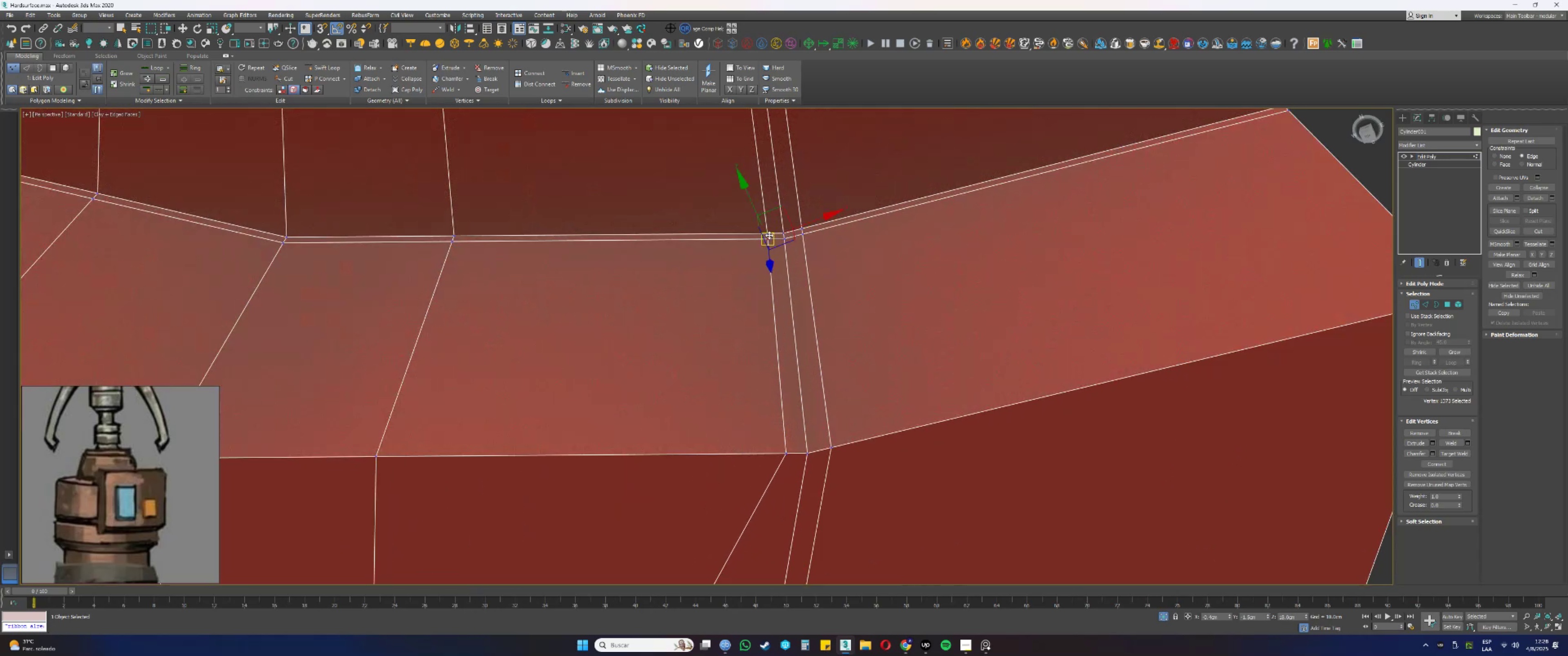 
double_click([769, 232])
 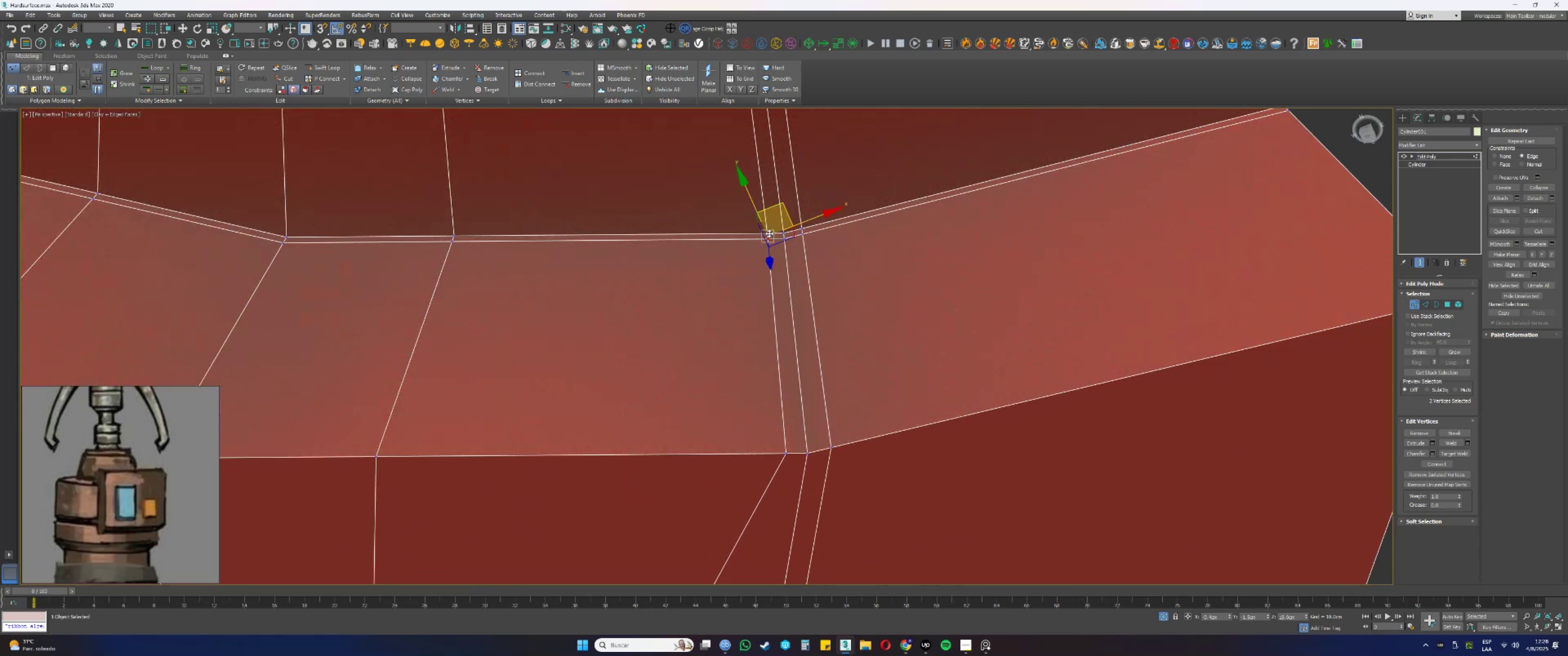 
scroll: coordinate [782, 267], scroll_direction: down, amount: 3.0
 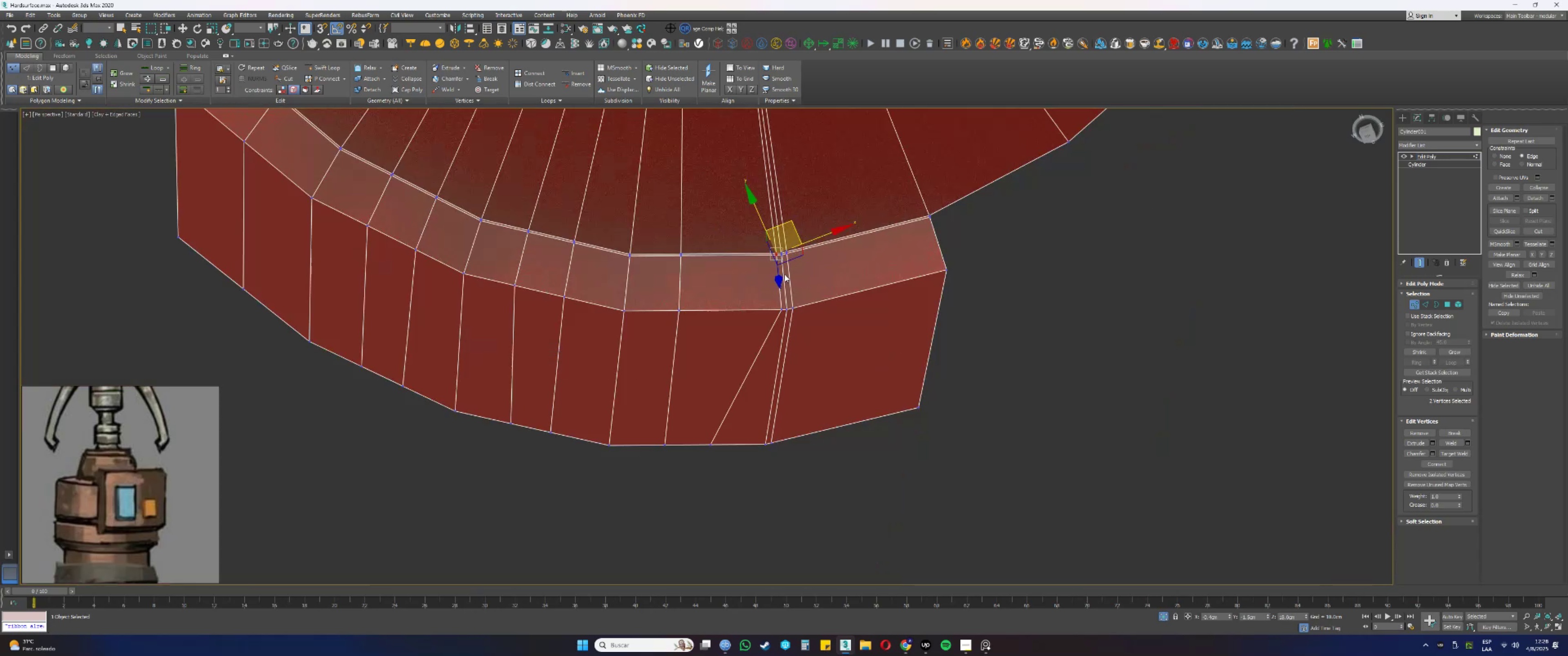 
hold_key(key=ControlLeft, duration=0.74)
left_click([780, 307])
 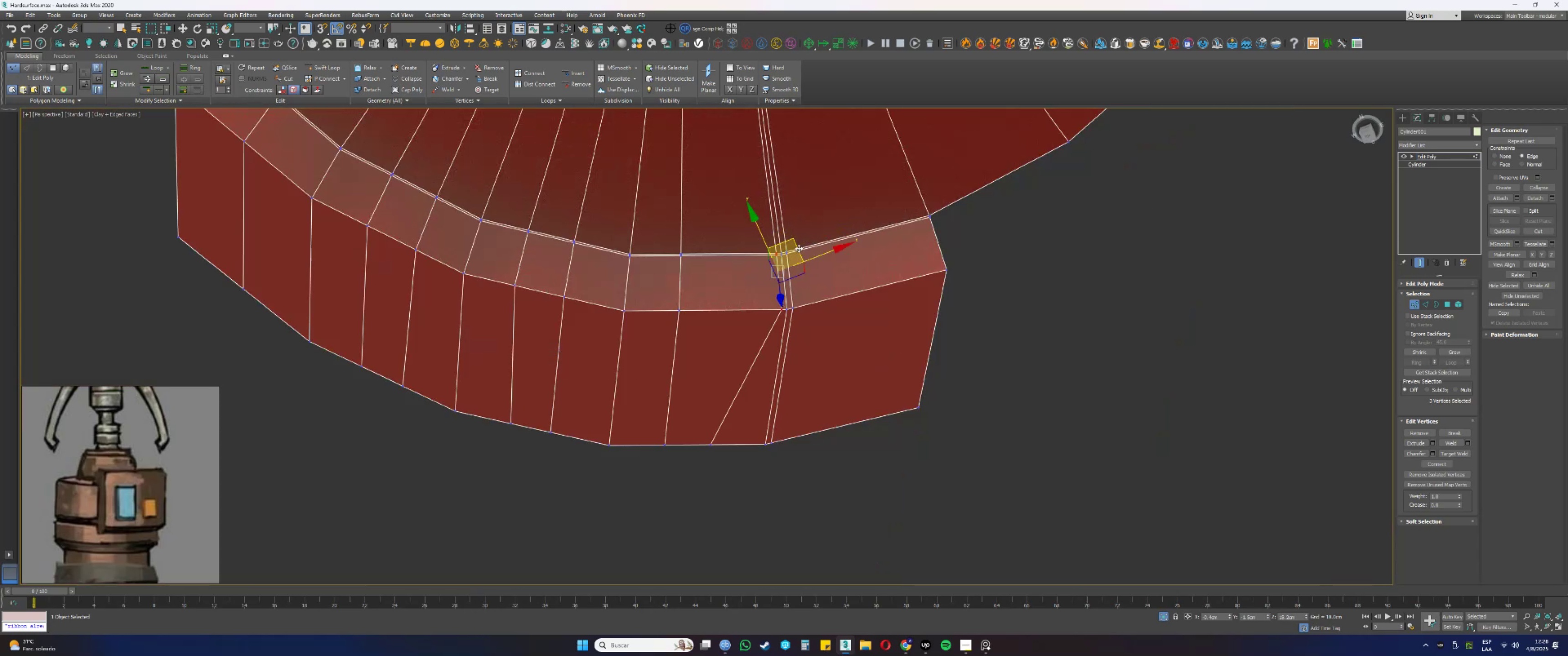 
left_click_drag(start_coordinate=[798, 246], to_coordinate=[750, 247])
 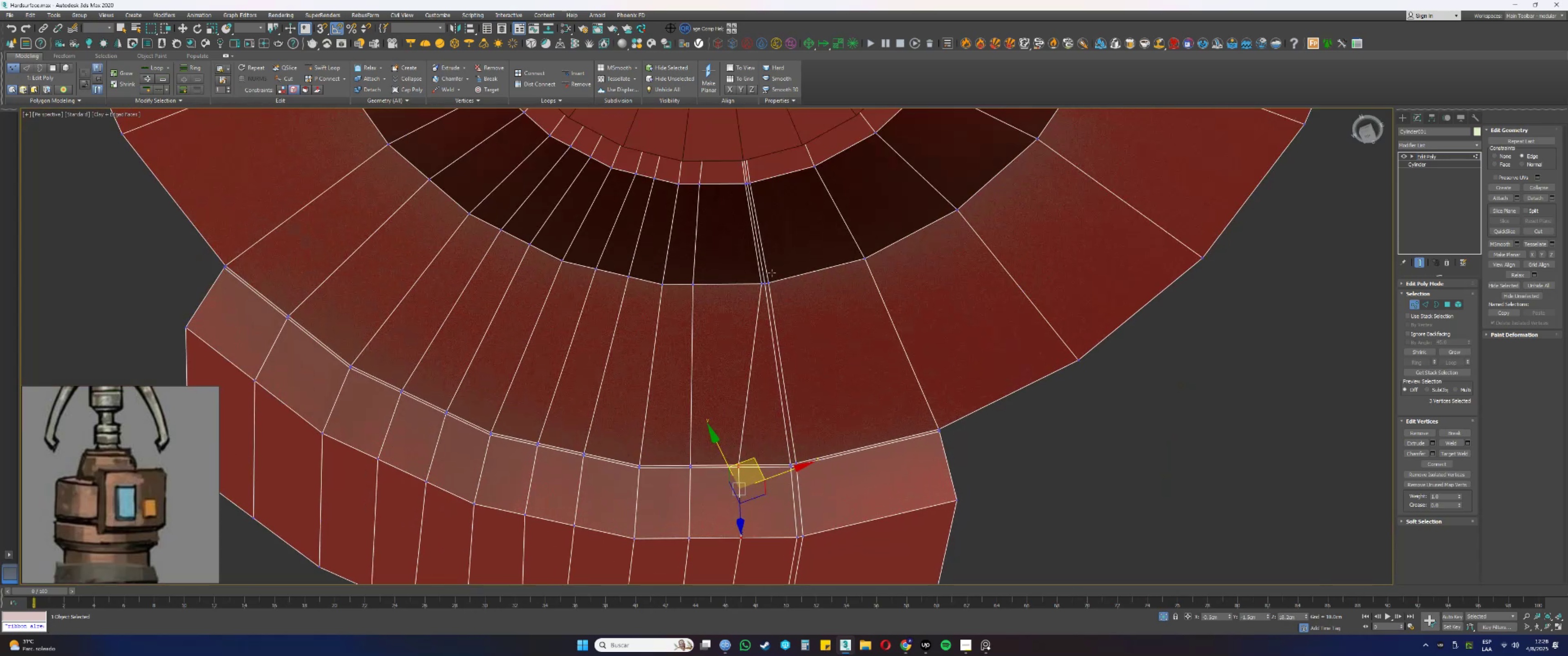 
scroll: coordinate [761, 284], scroll_direction: up, amount: 1.0
 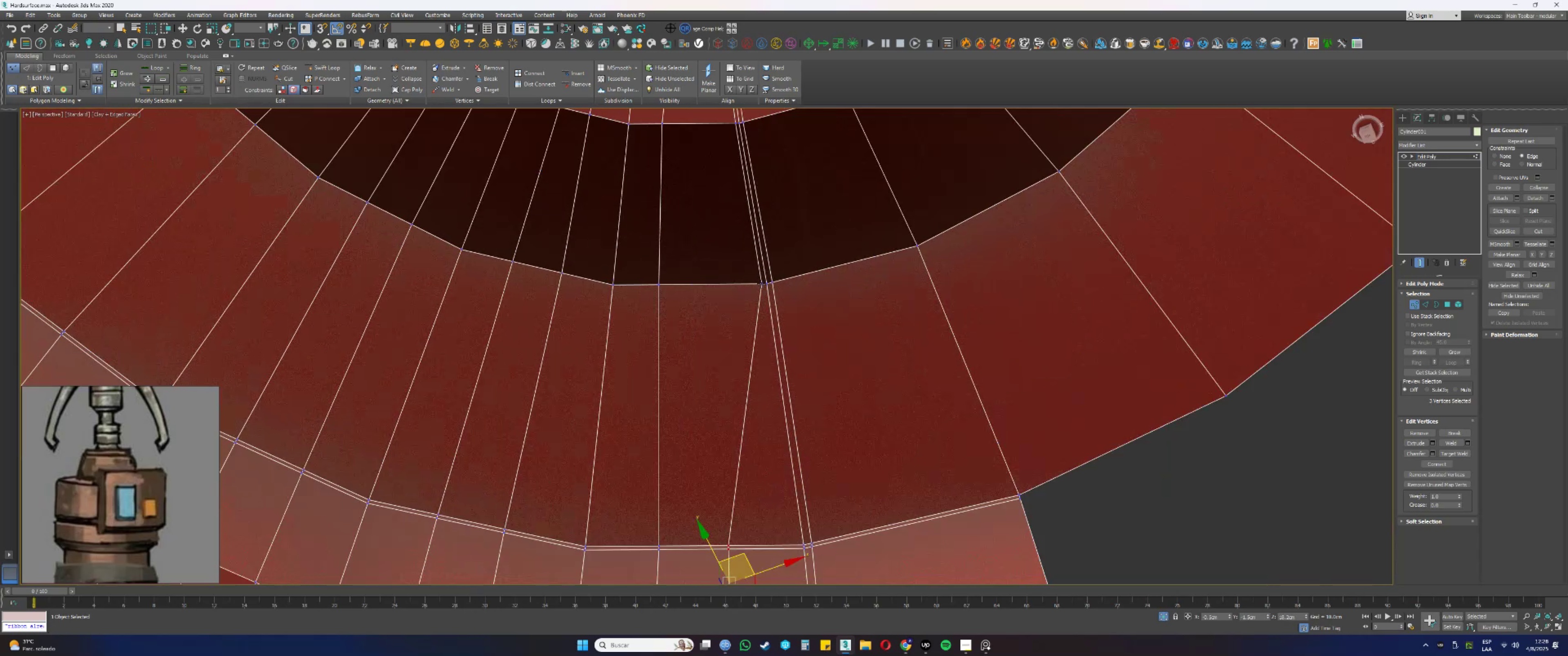 
left_click([761, 284])
 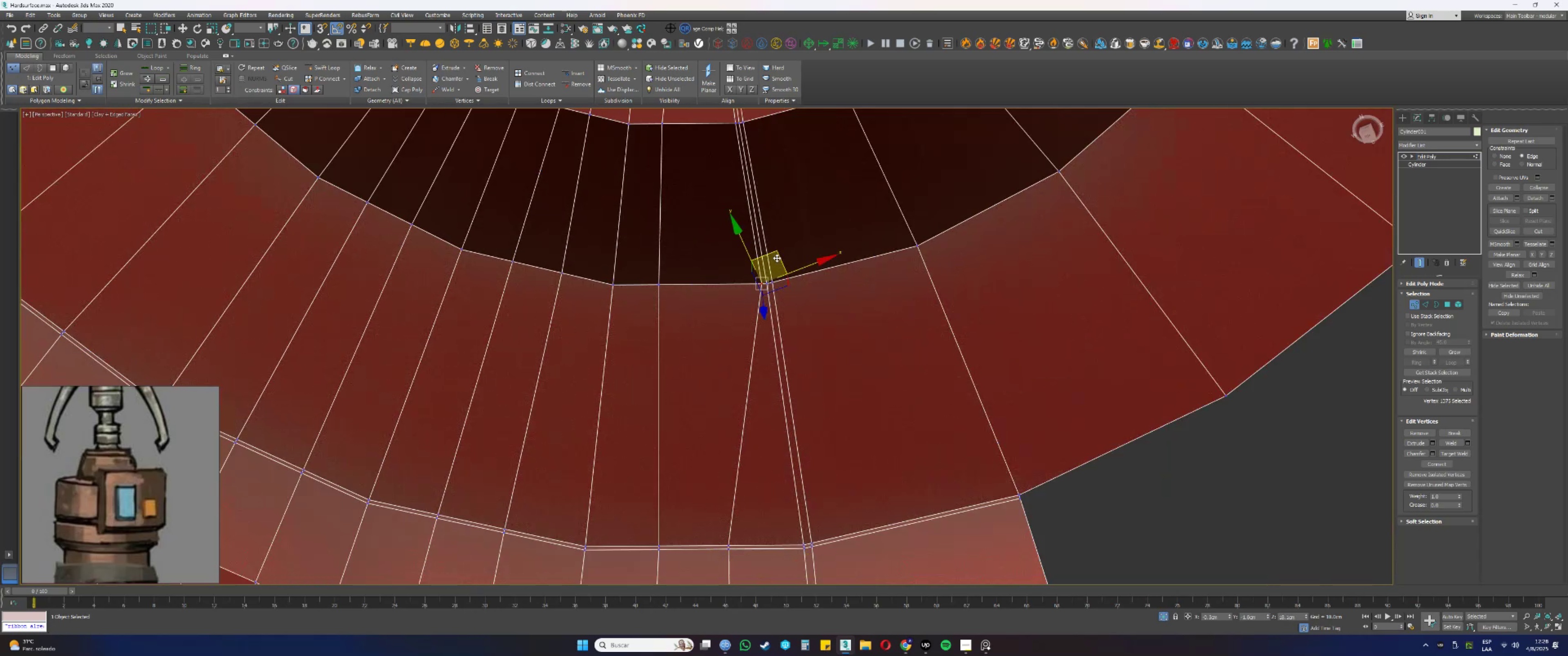 
left_click_drag(start_coordinate=[777, 254], to_coordinate=[727, 255])
 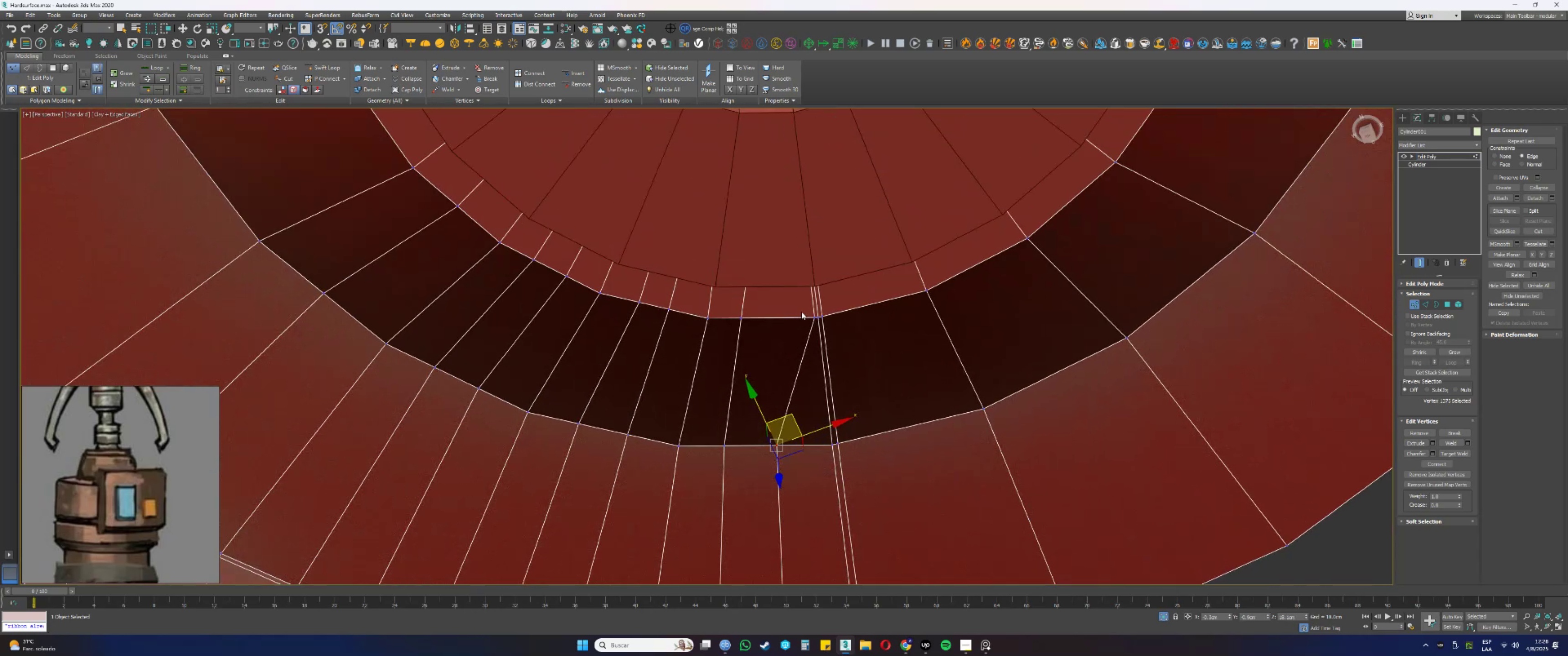 
key(F3)
 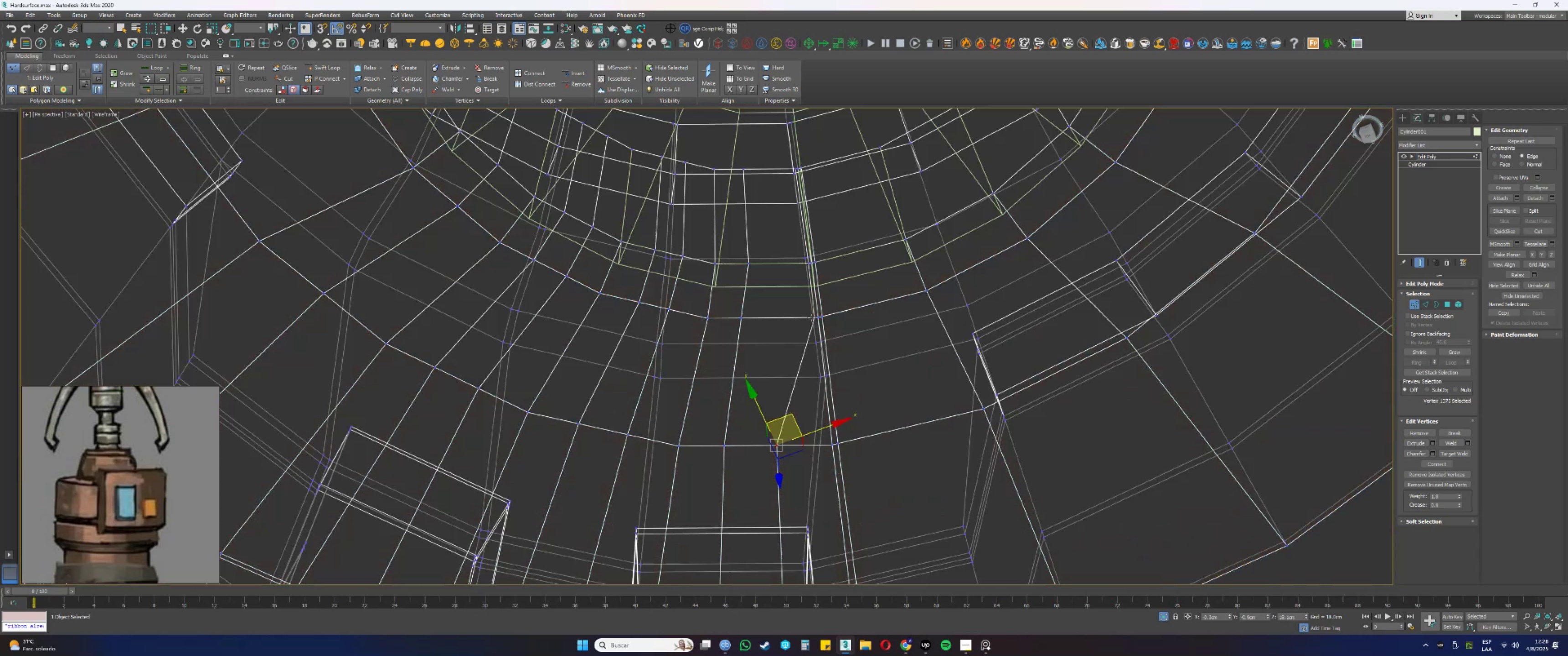 
left_click([811, 318])
 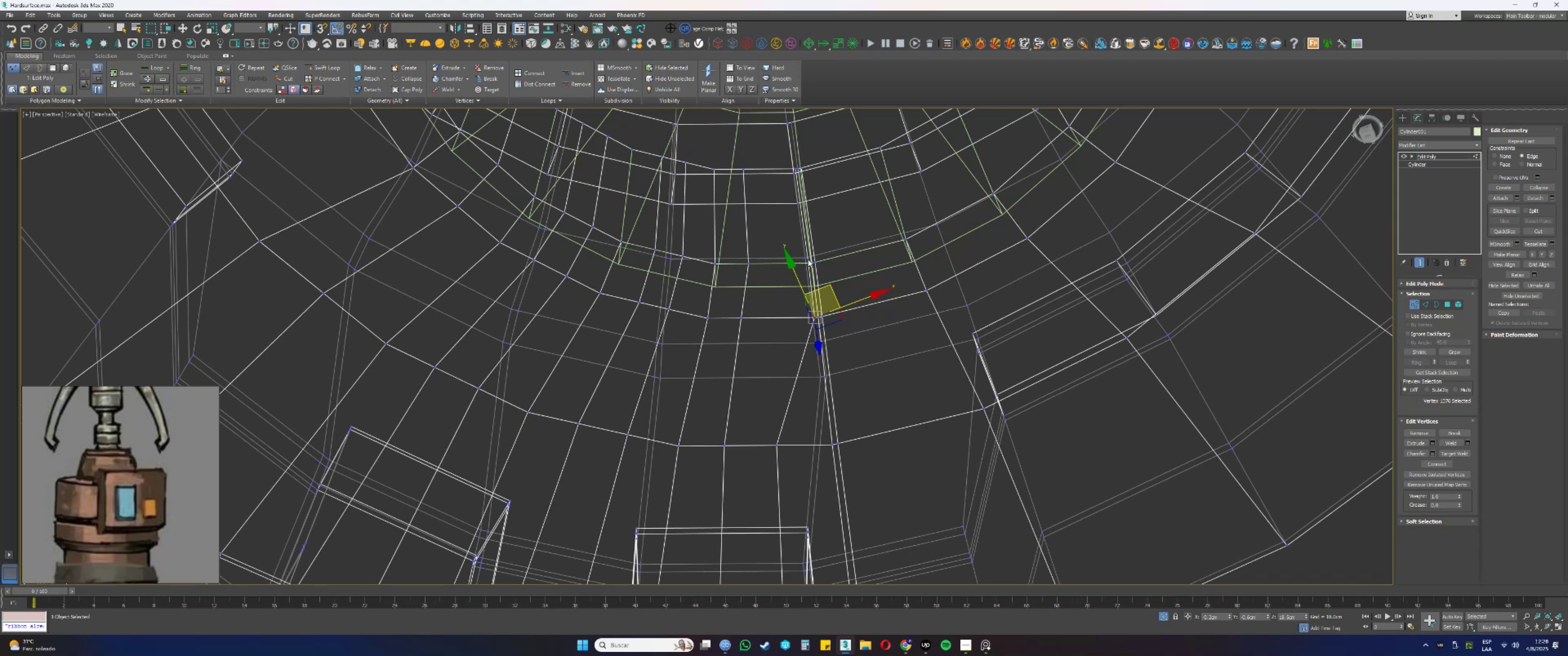 
hold_key(key=AltLeft, duration=0.56)
 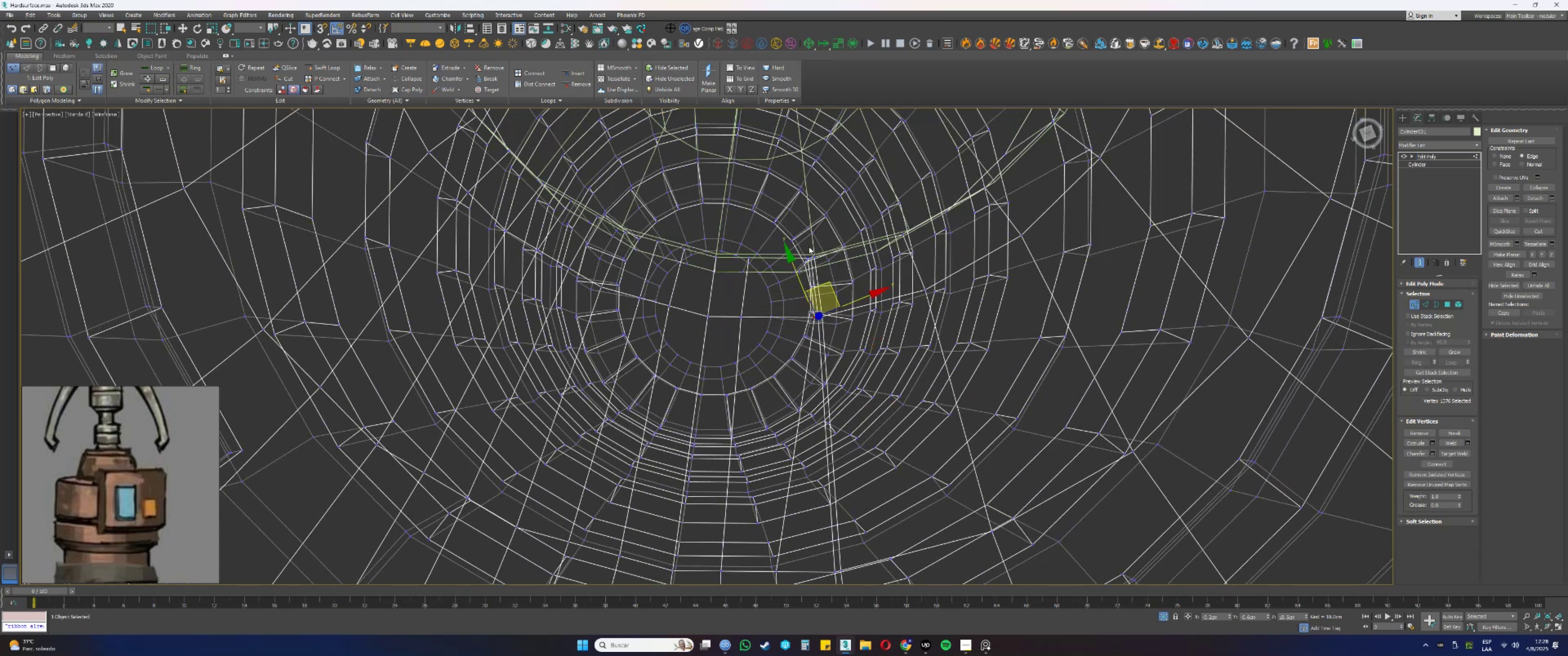 
hold_key(key=AltLeft, duration=0.57)
 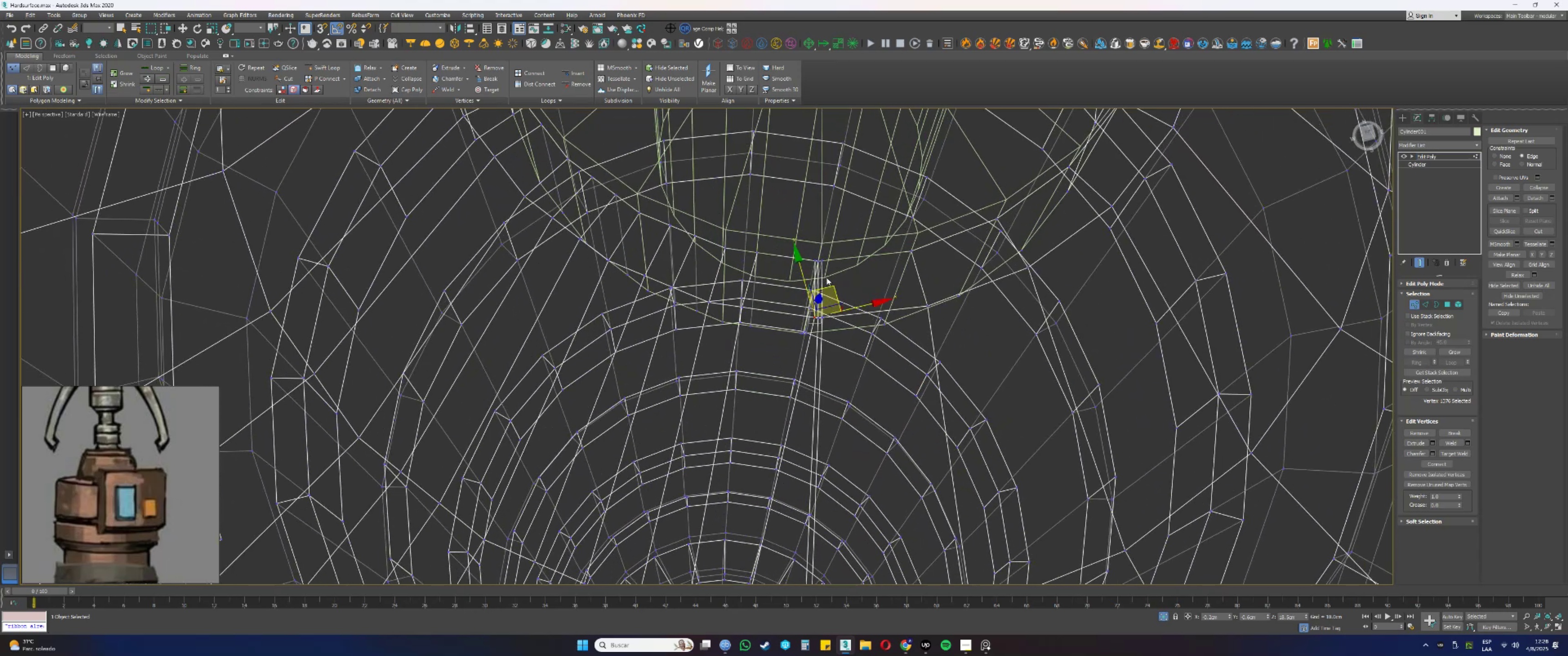 
key(F3)
 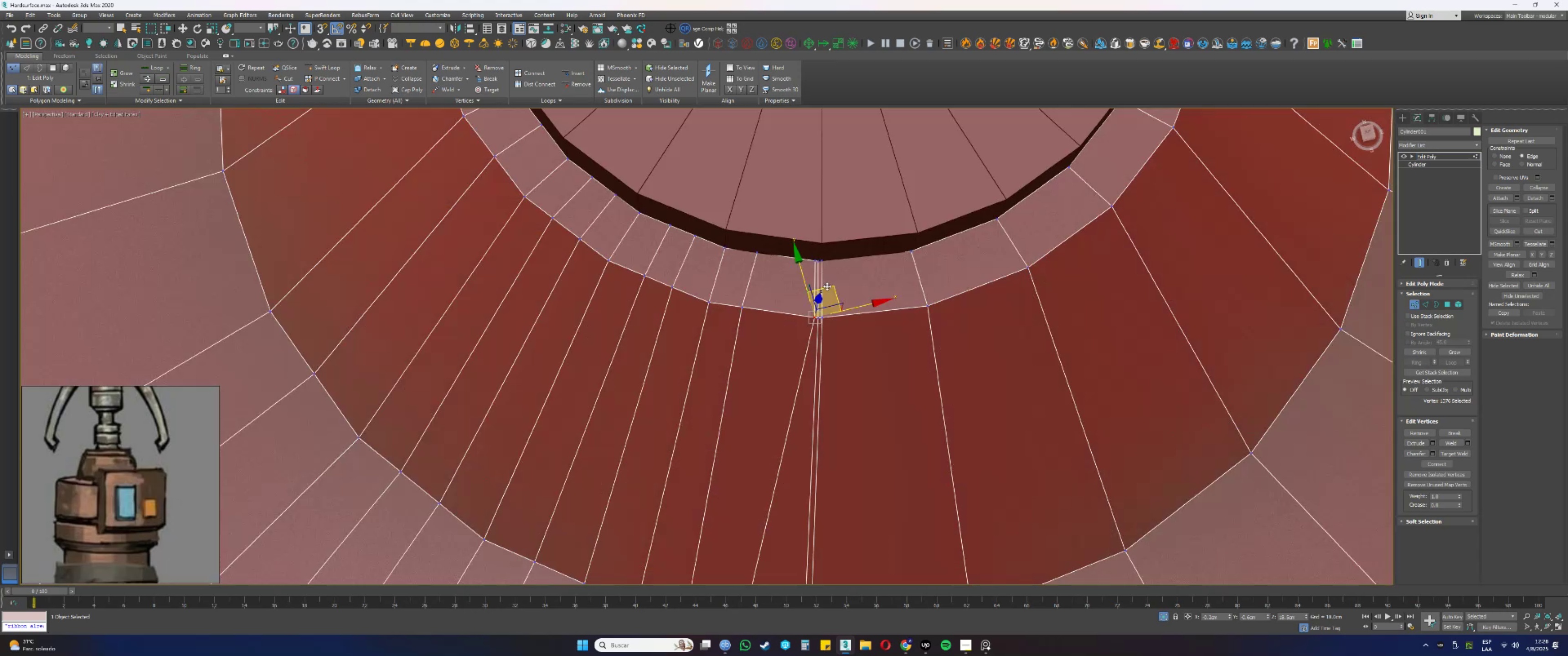 
left_click_drag(start_coordinate=[828, 286], to_coordinate=[794, 276])
 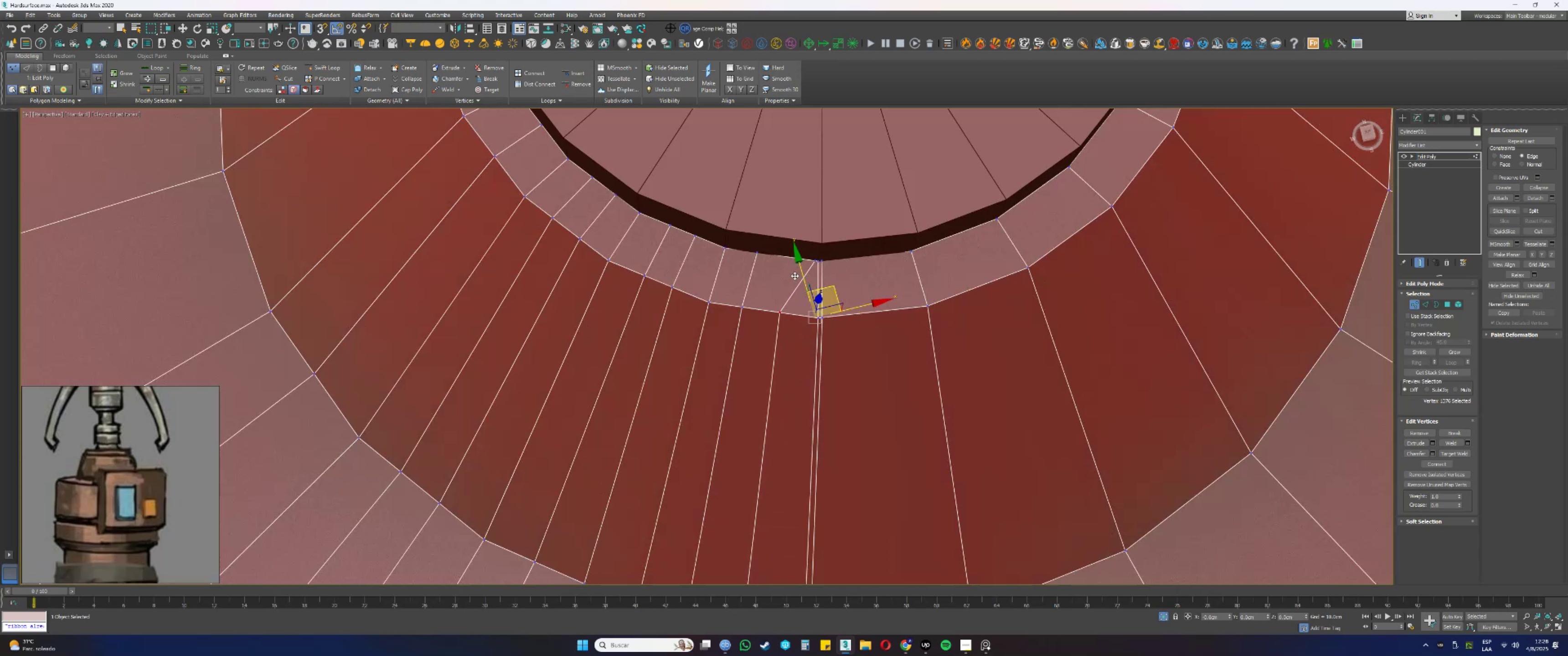 
hold_key(key=AltLeft, duration=0.3)
 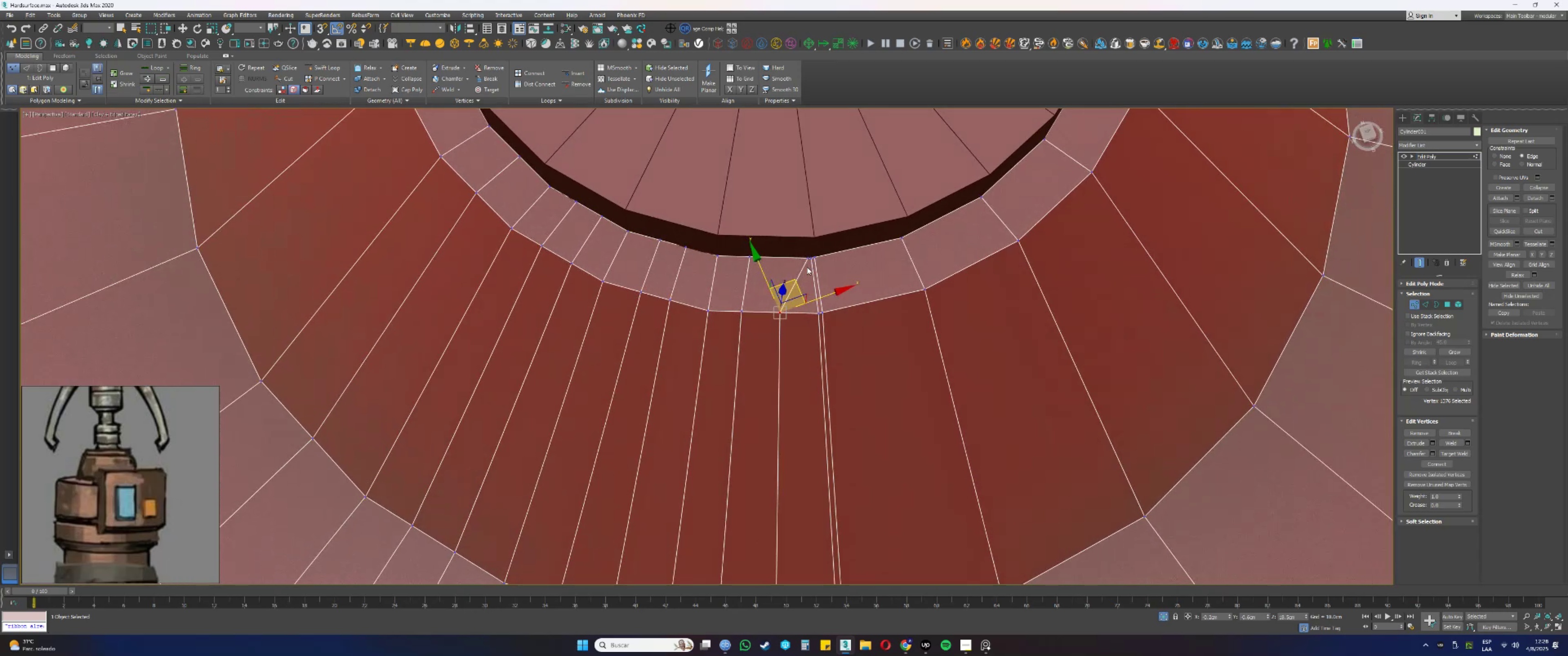 
scroll: coordinate [806, 265], scroll_direction: up, amount: 2.0
 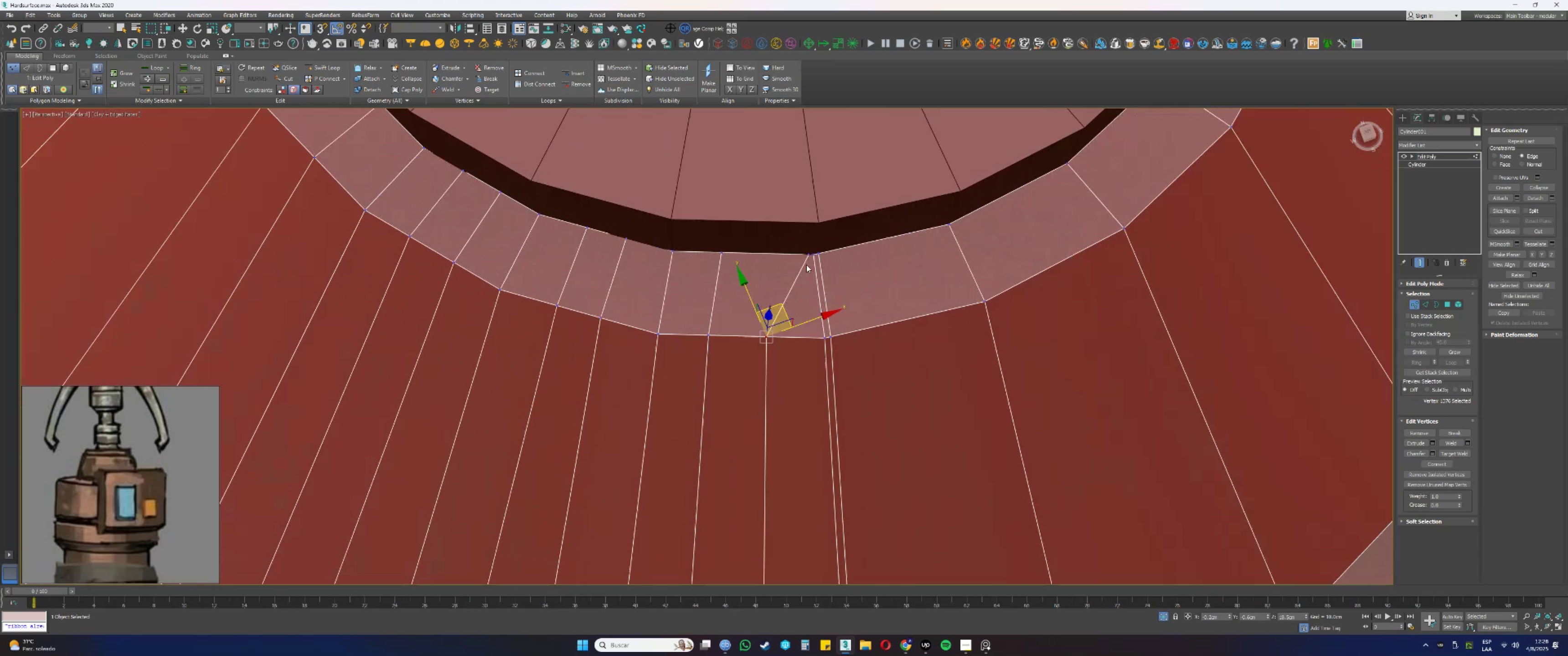 
key(F3)
 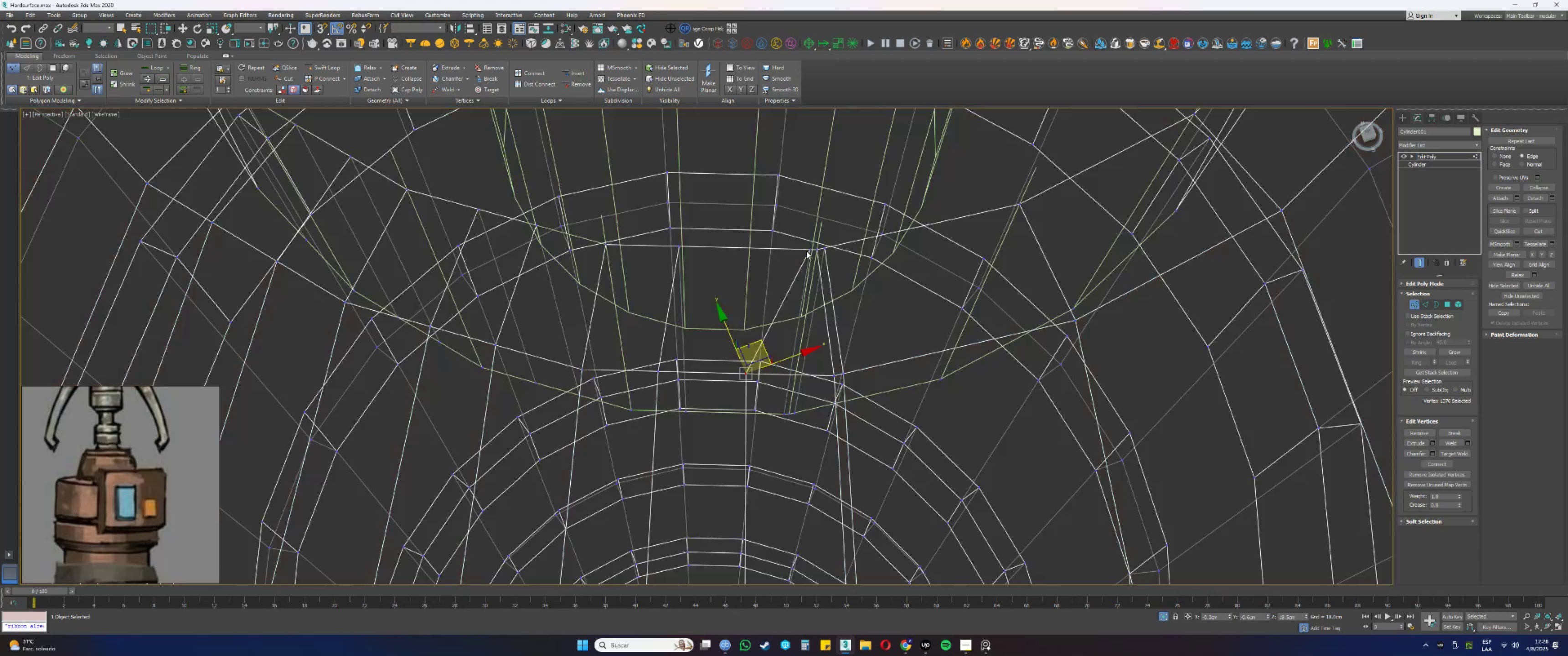 
left_click([809, 249])
 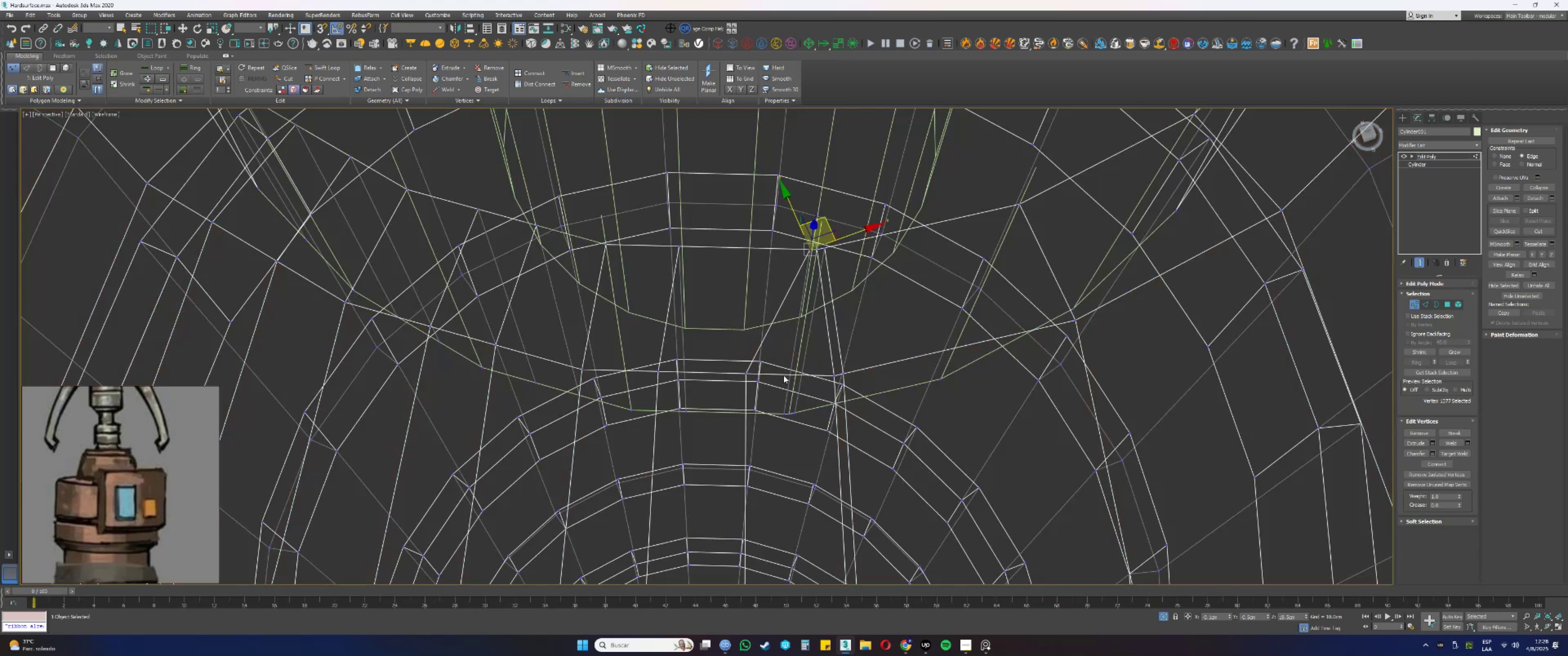 
hold_key(key=ControlLeft, duration=0.61)
 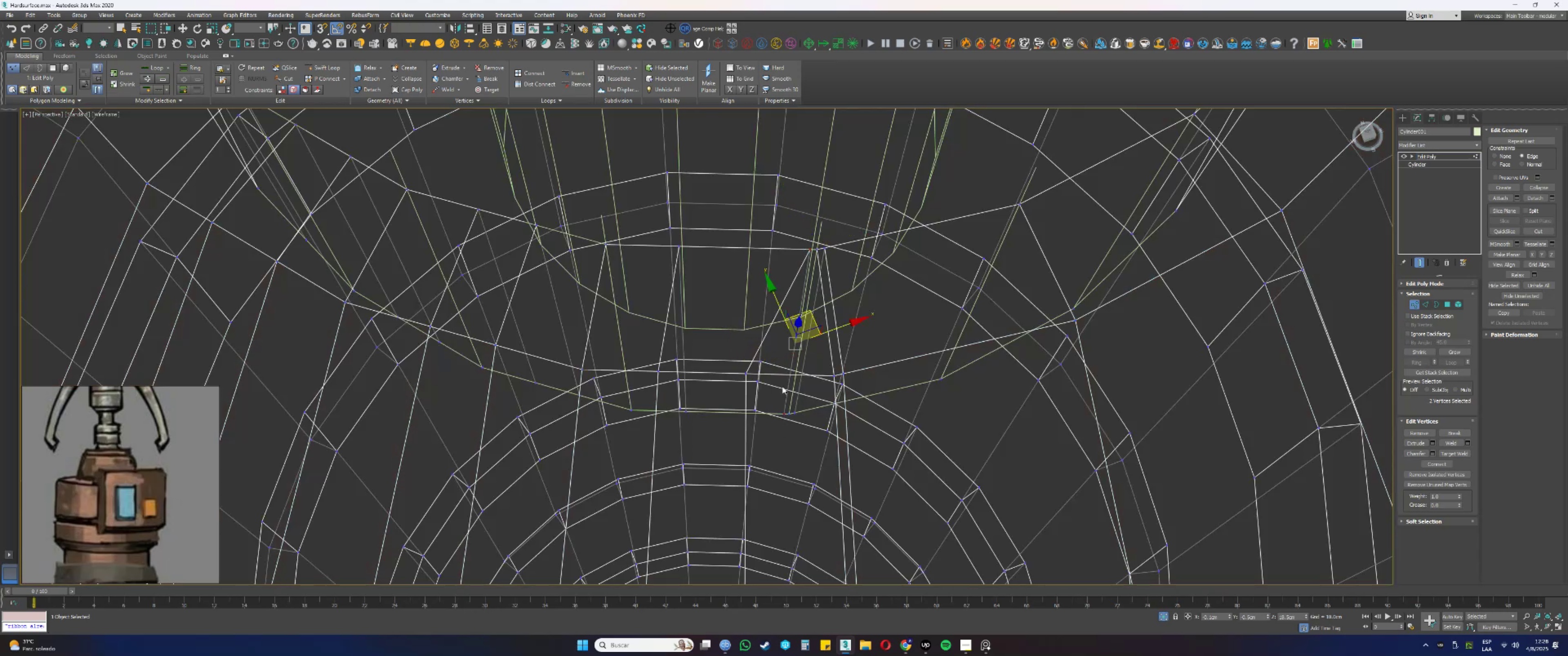 
key(F3)
 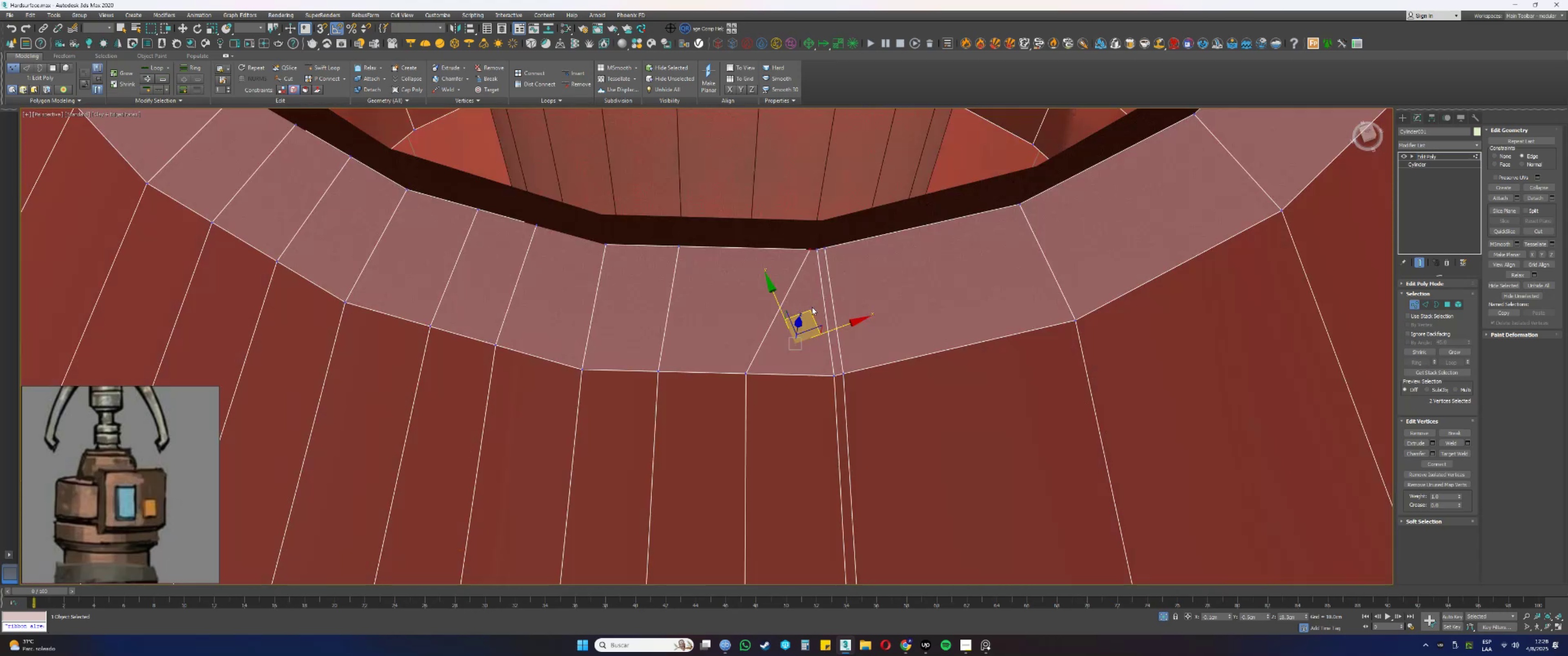 
left_click_drag(start_coordinate=[810, 313], to_coordinate=[759, 299])
 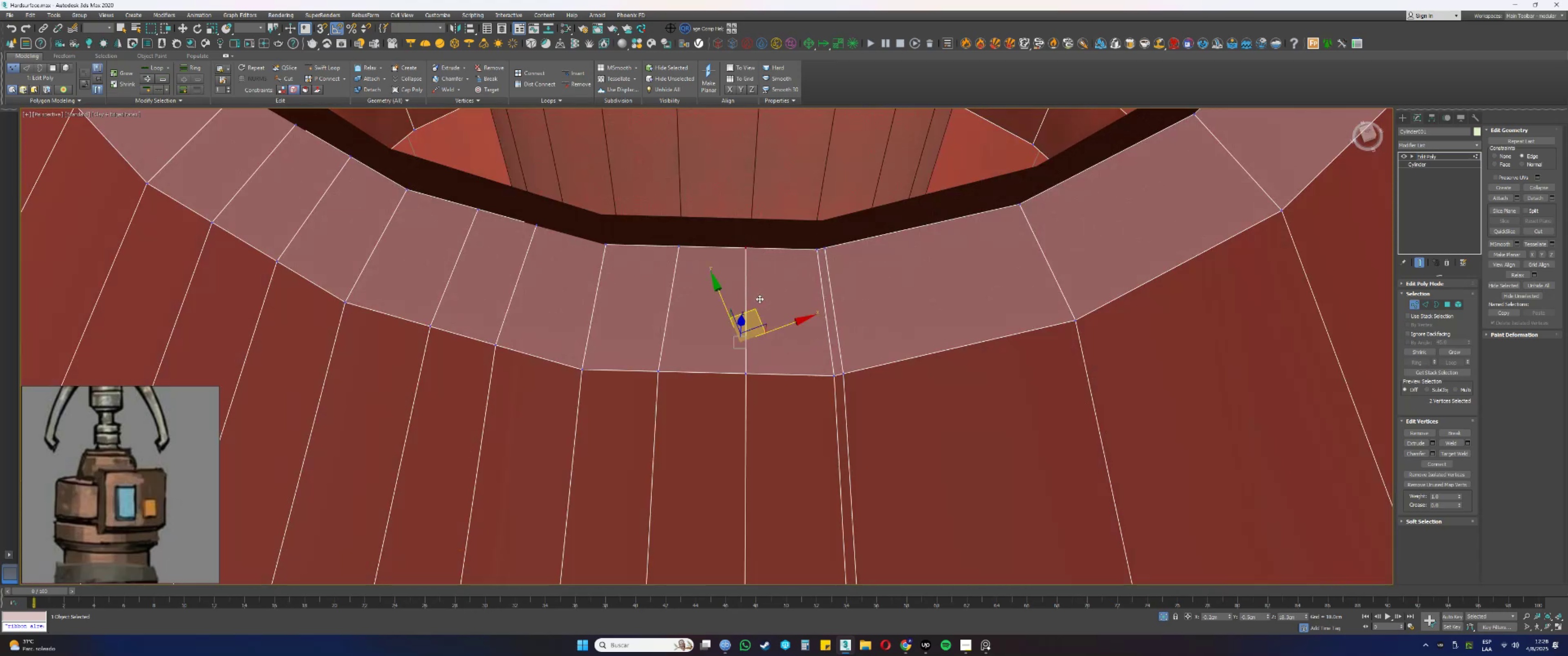 
scroll: coordinate [758, 268], scroll_direction: down, amount: 8.0
 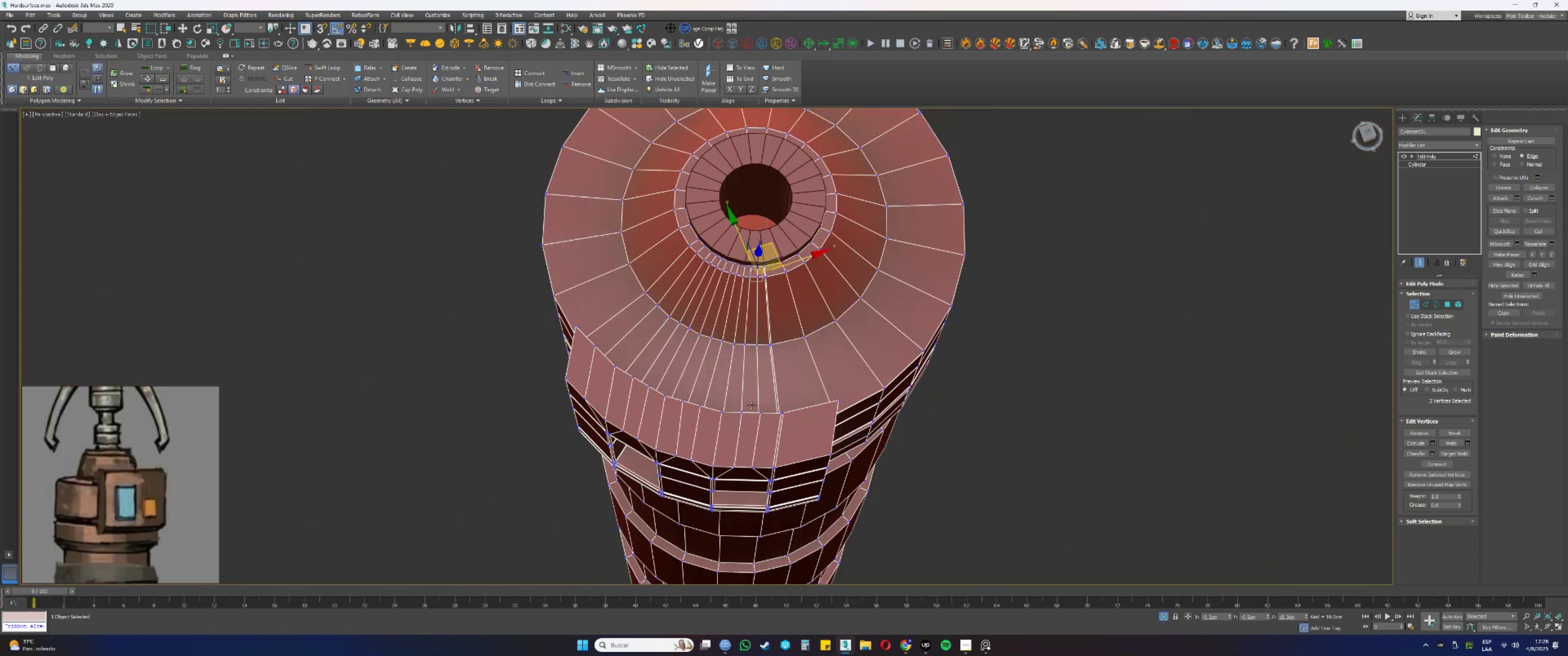 
hold_key(key=AltLeft, duration=0.87)
 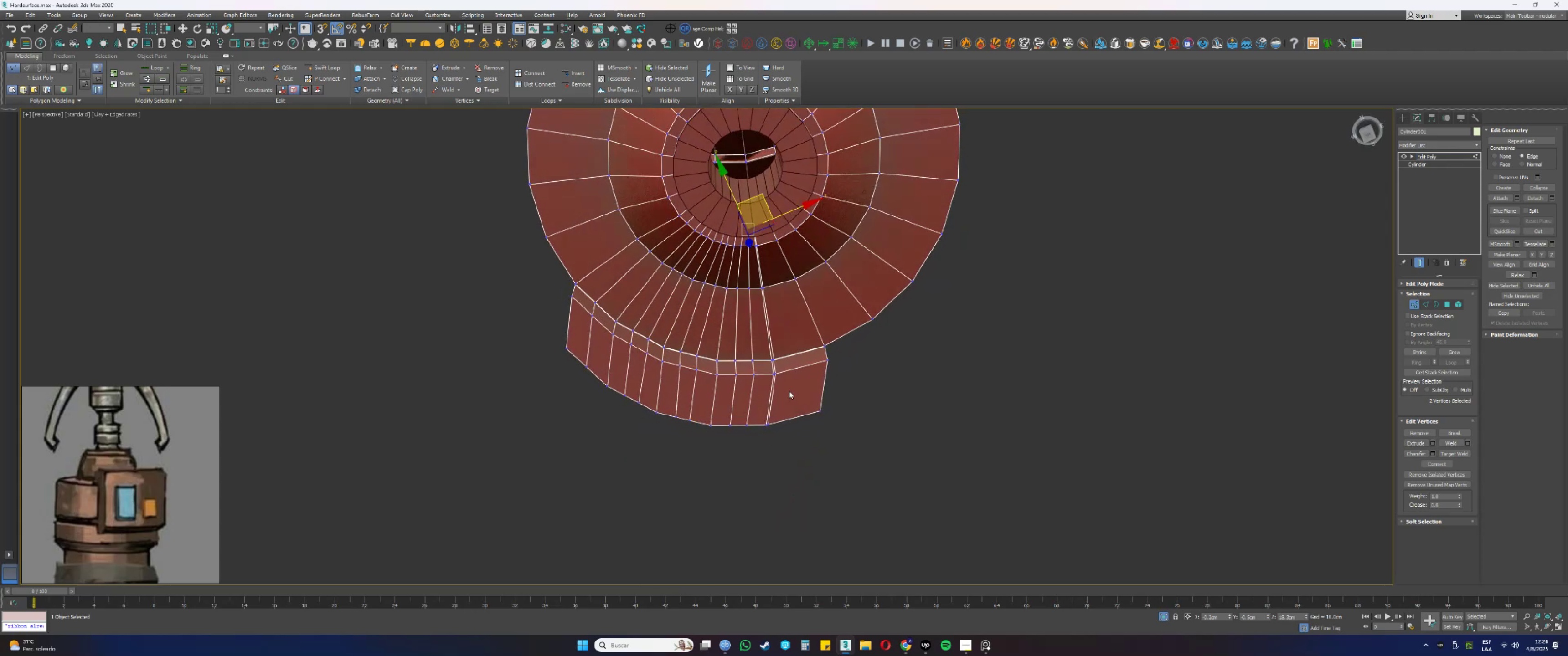 
scroll: coordinate [802, 384], scroll_direction: up, amount: 1.0
 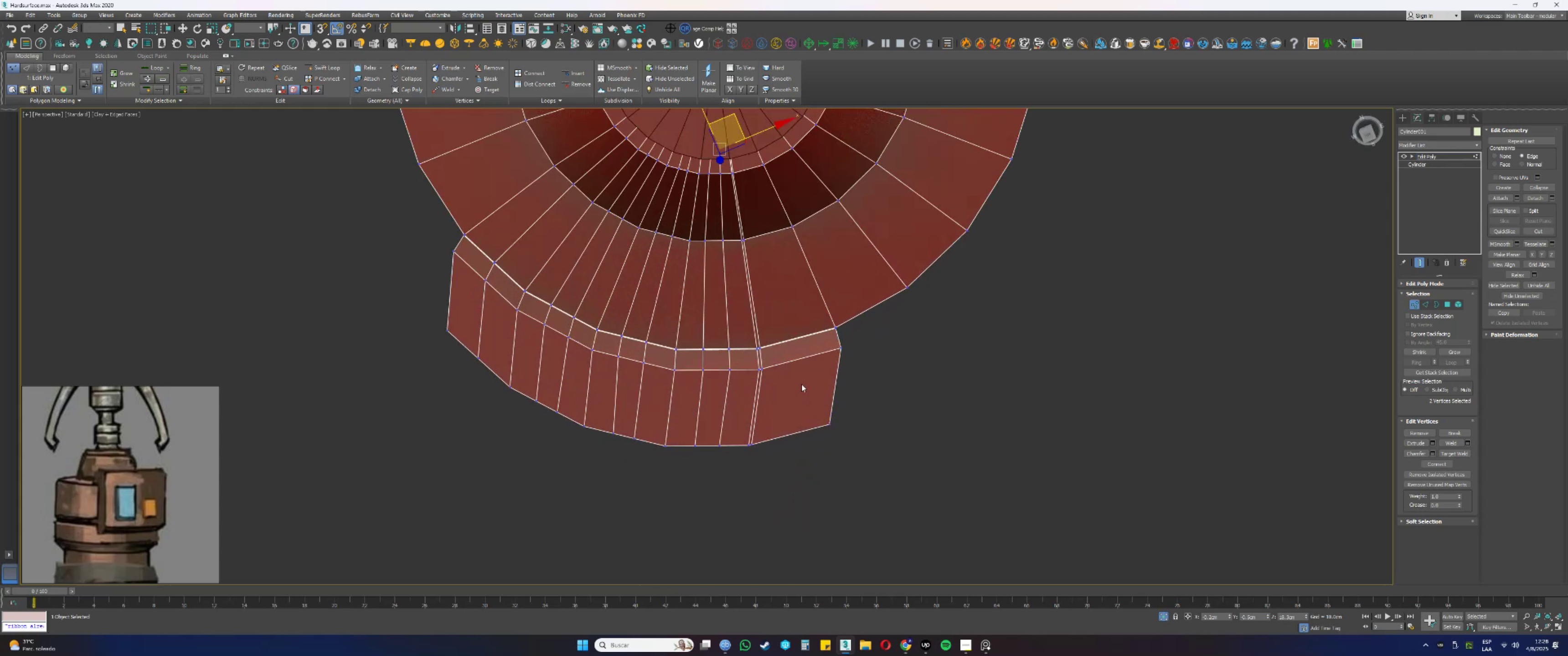 
hold_key(key=AltLeft, duration=0.72)
 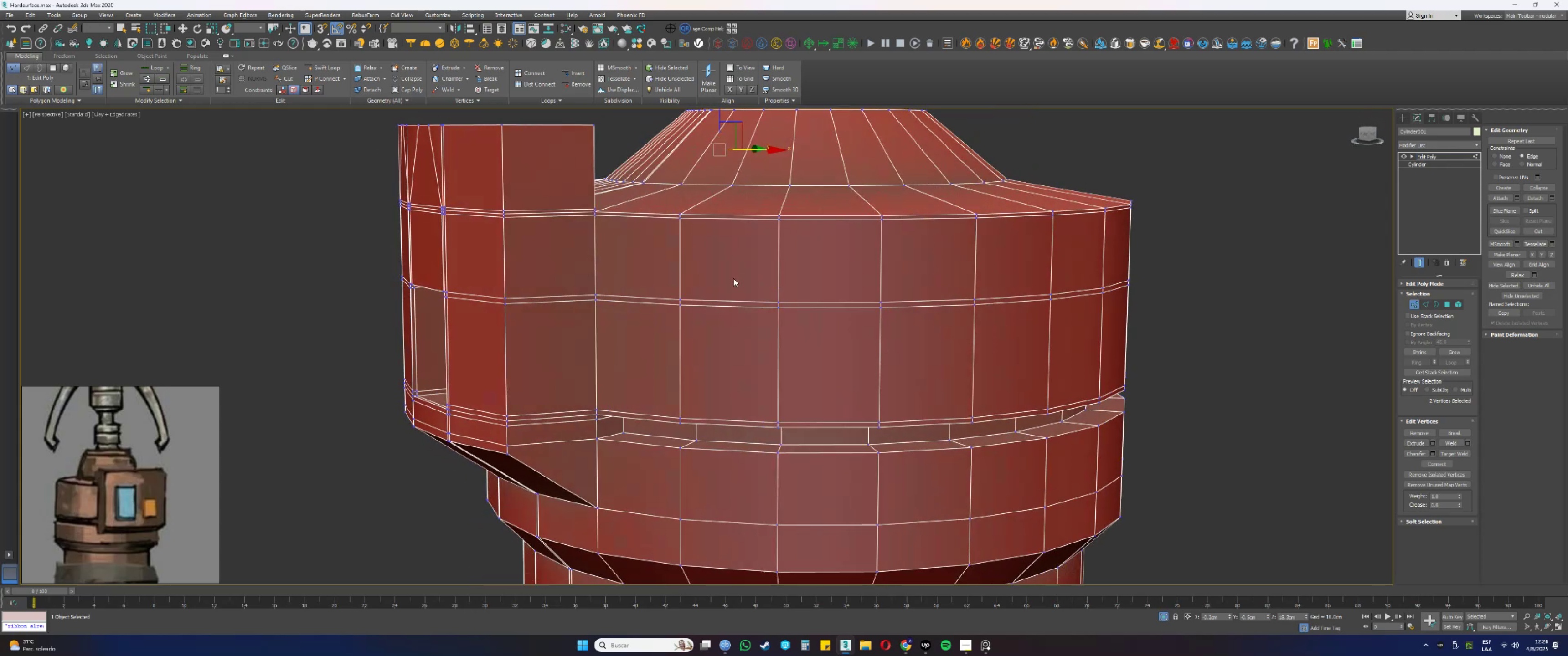 
hold_key(key=AltLeft, duration=0.45)
 